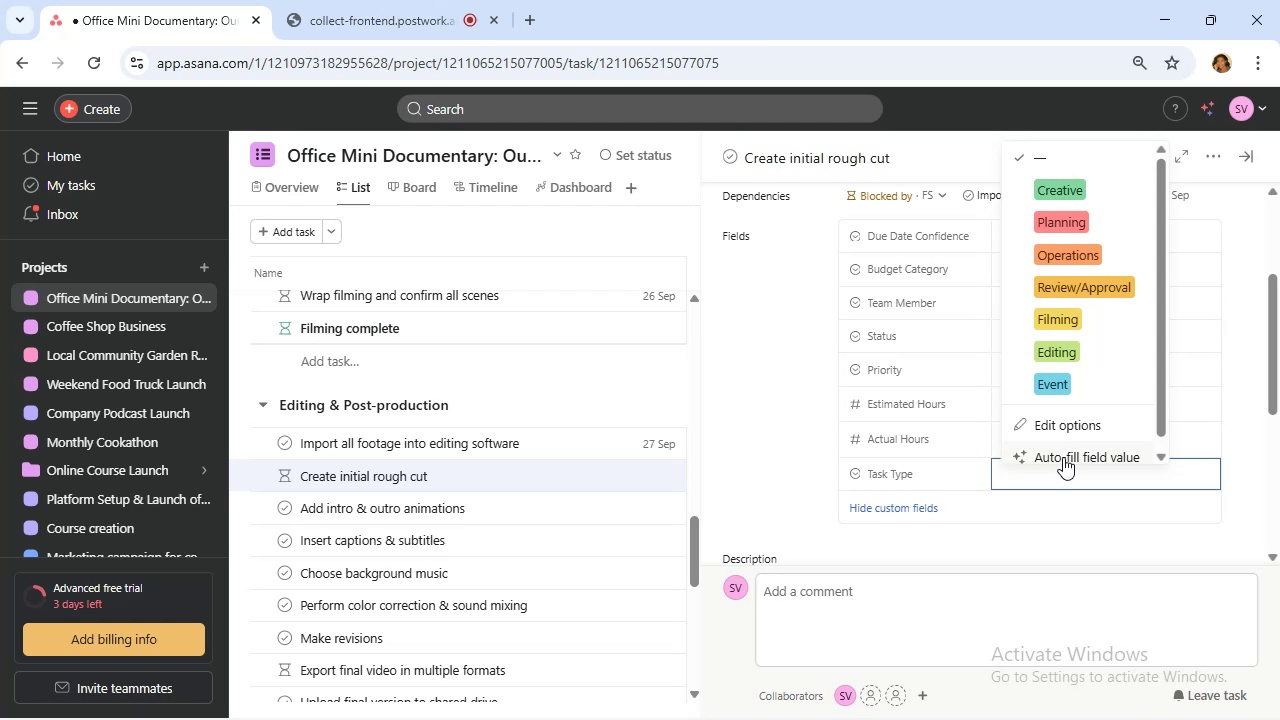 
scroll: coordinate [1101, 337], scroll_direction: up, amount: 2.0
 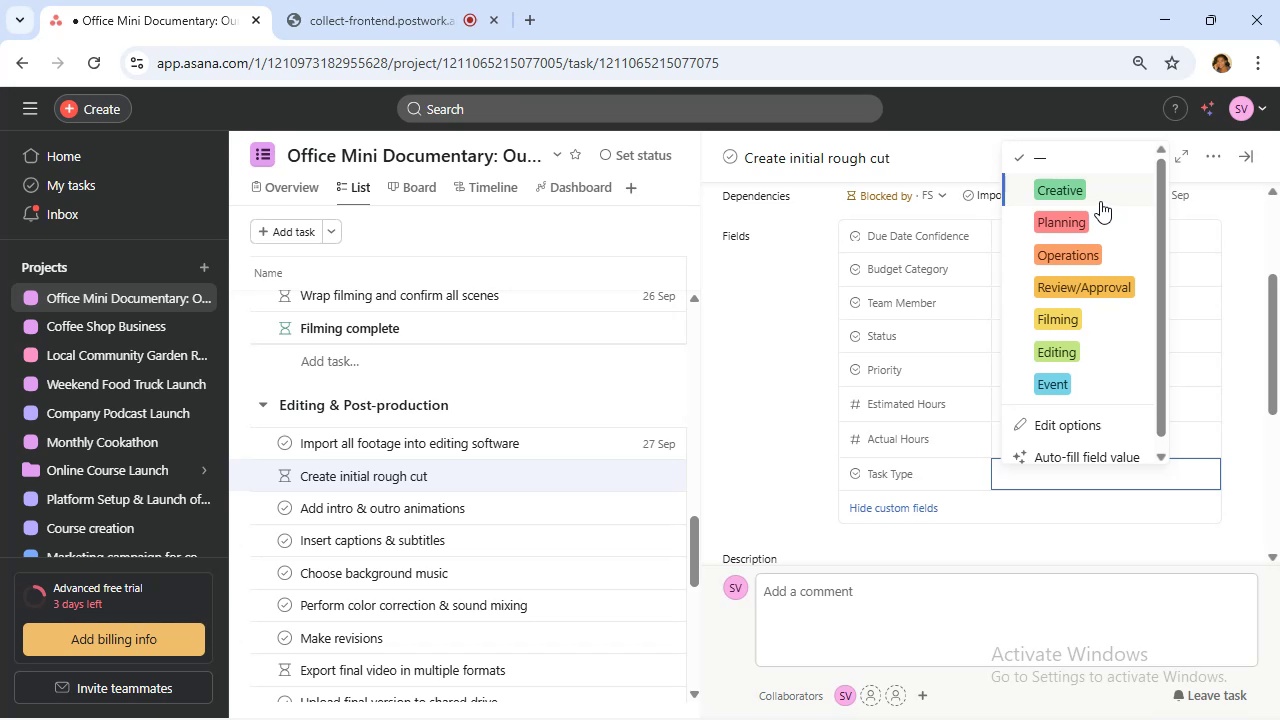 
wait(12.63)
 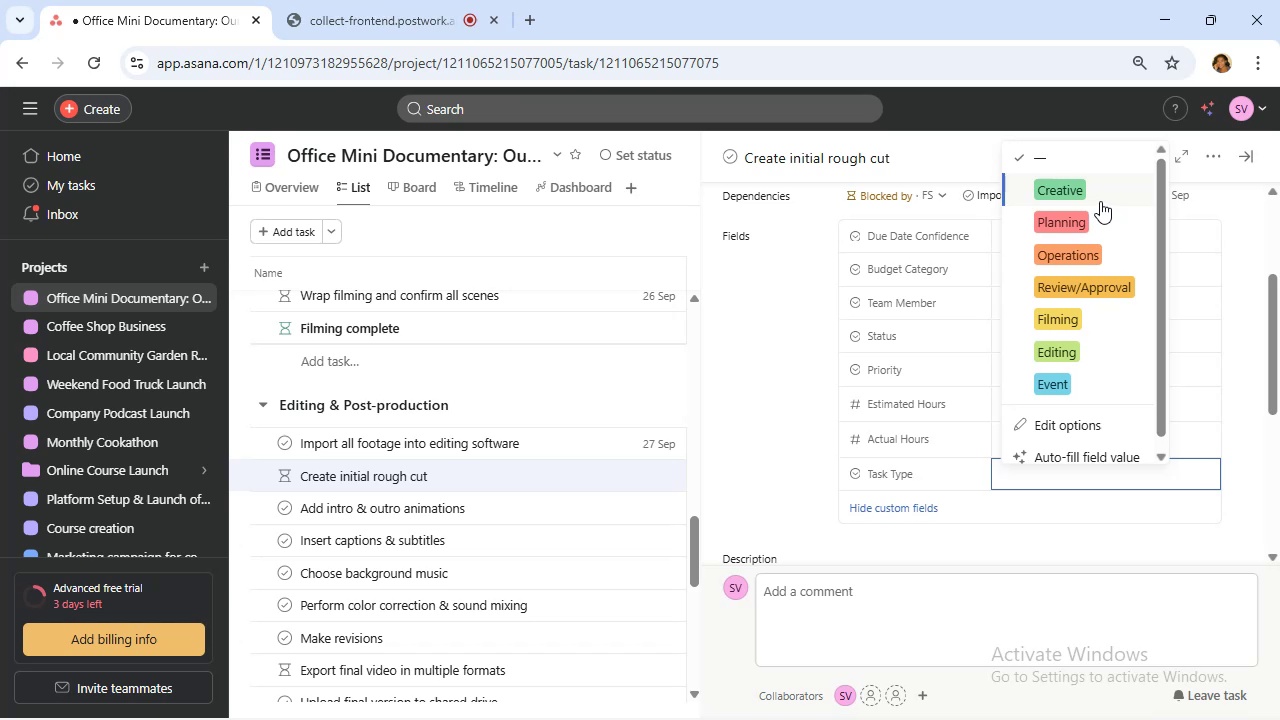 
left_click([1070, 341])
 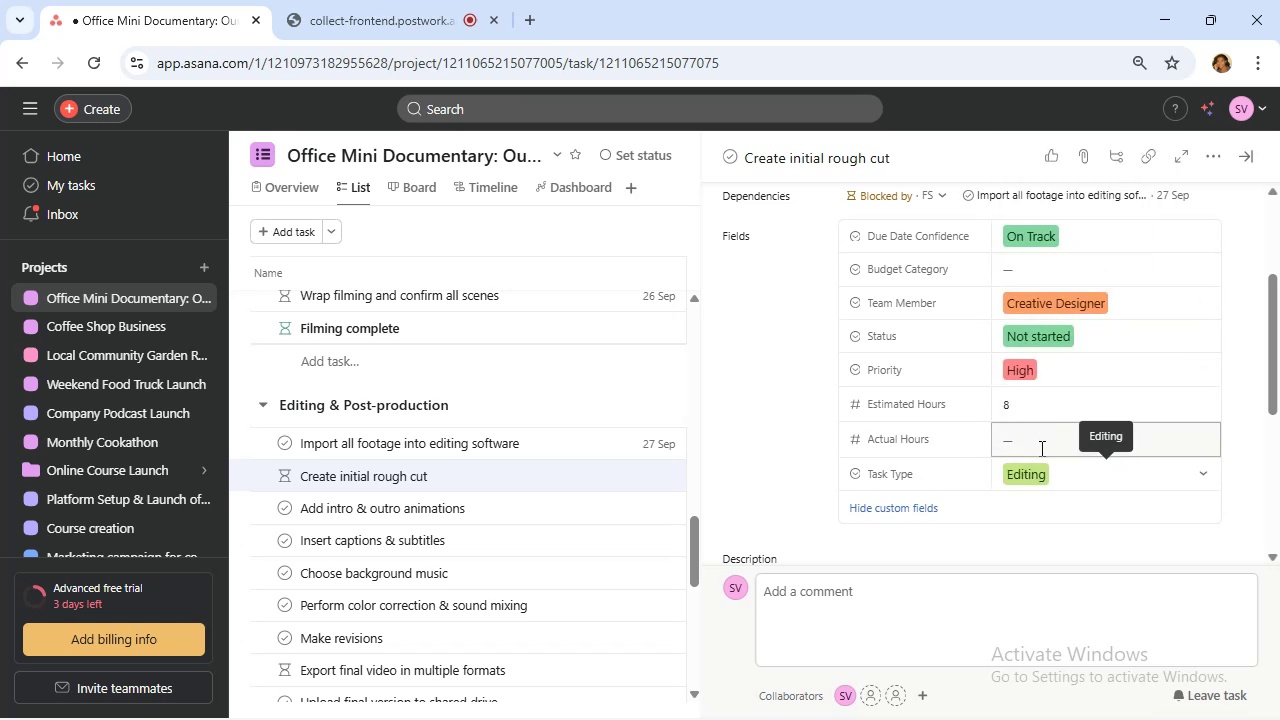 
scroll: coordinate [1042, 448], scroll_direction: up, amount: 2.0
 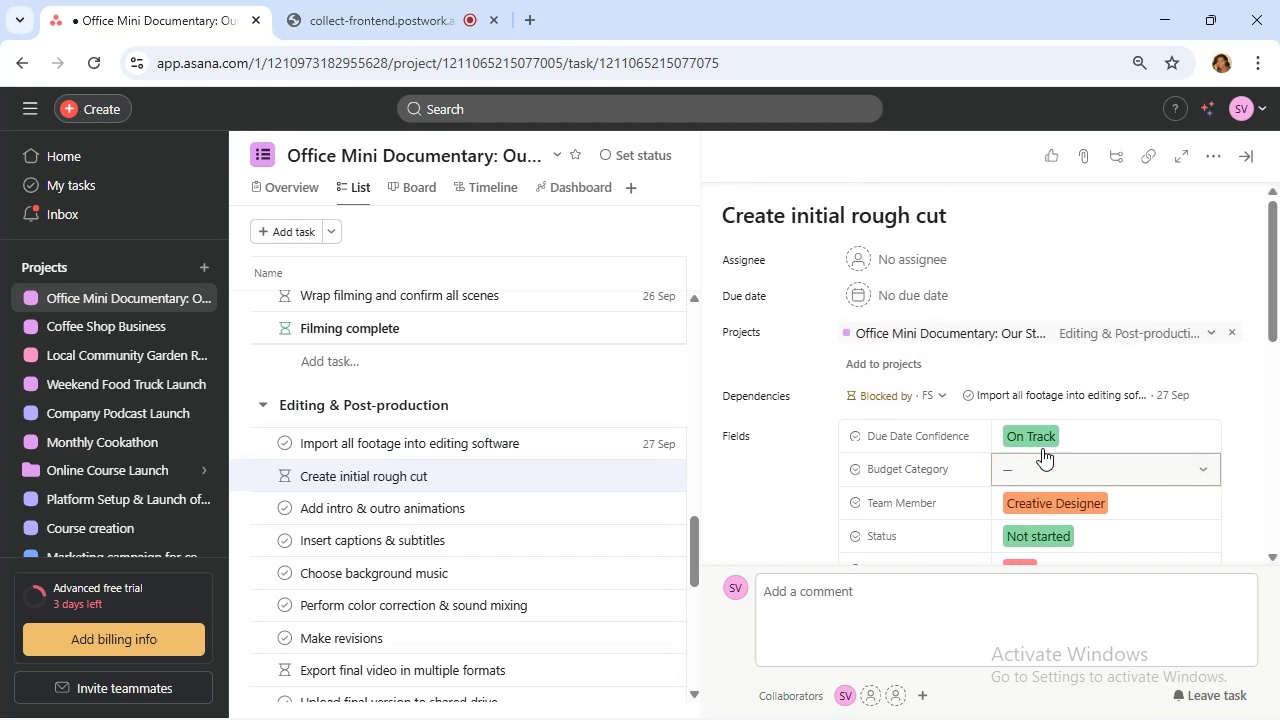 
scroll: coordinate [1042, 448], scroll_direction: down, amount: 3.0
 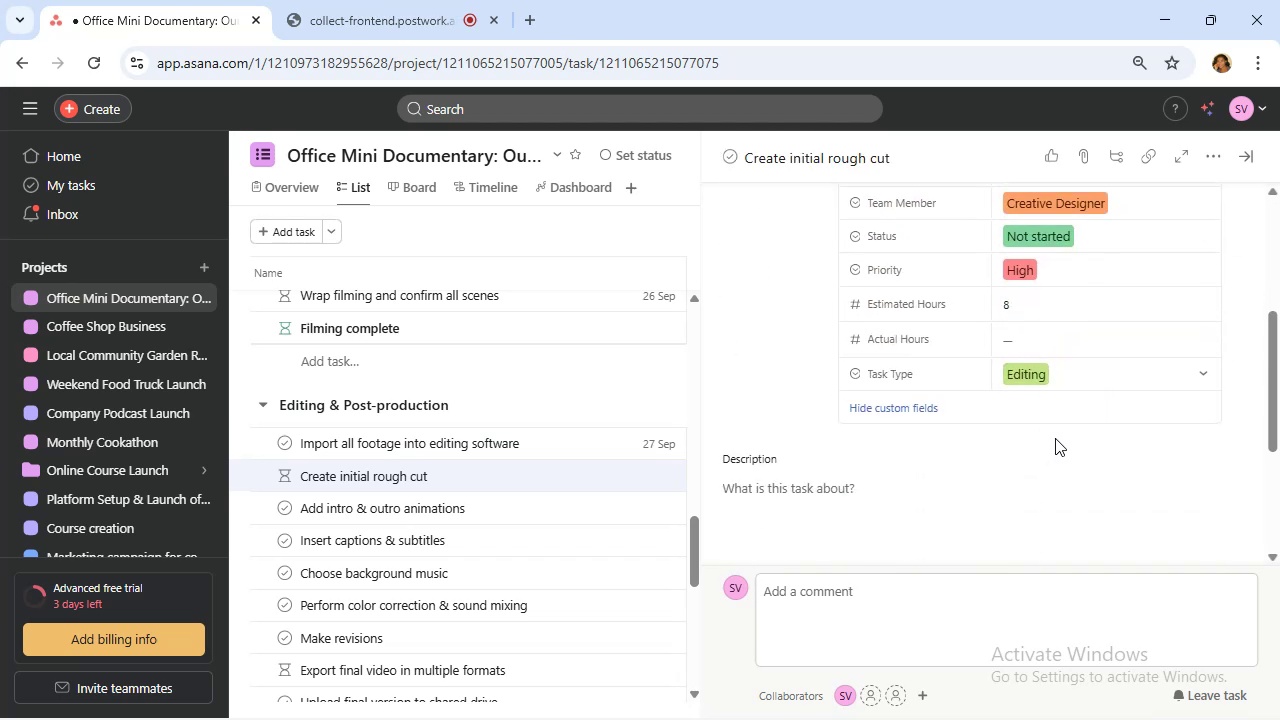 
scroll: coordinate [1056, 438], scroll_direction: up, amount: 5.0
 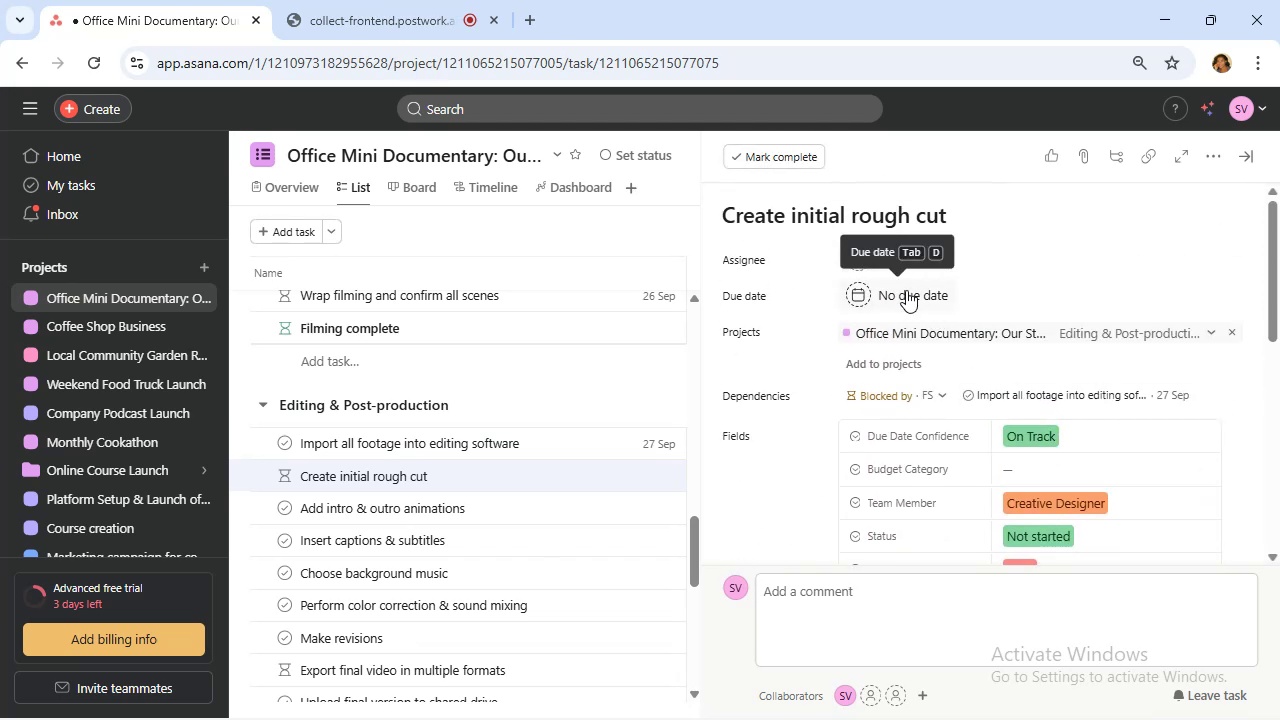 
left_click([906, 290])
 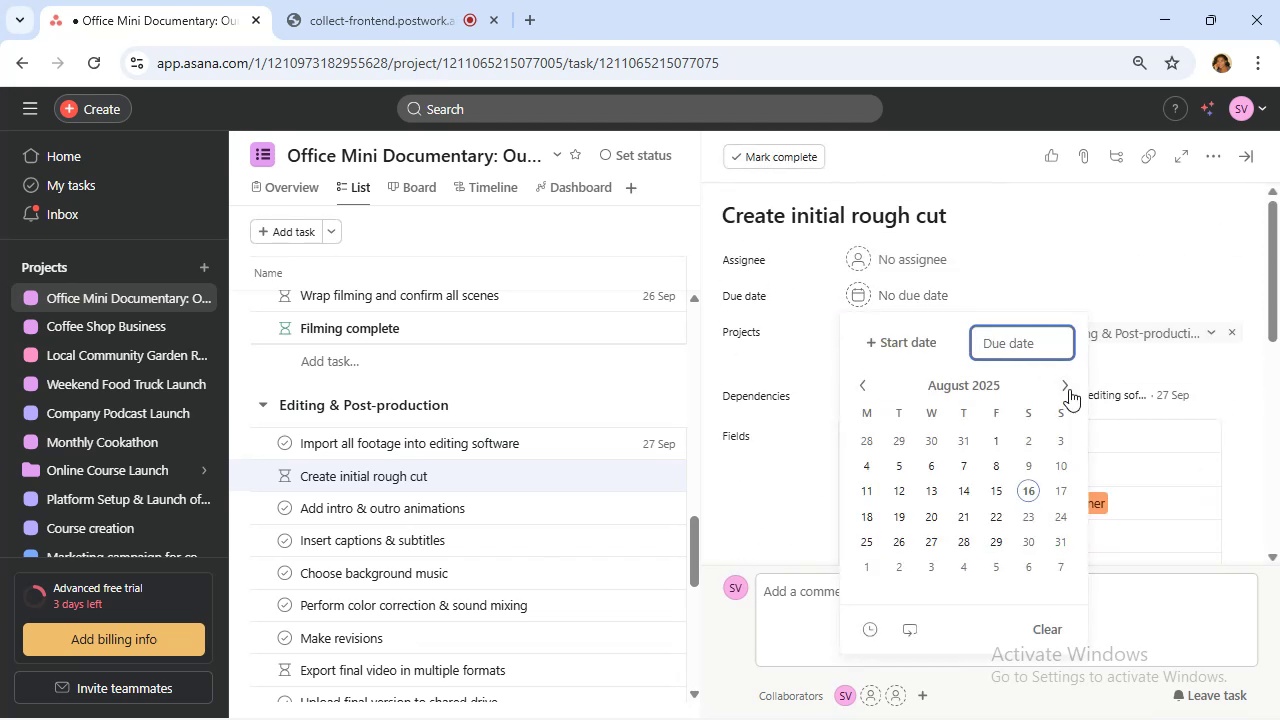 
left_click([1069, 389])
 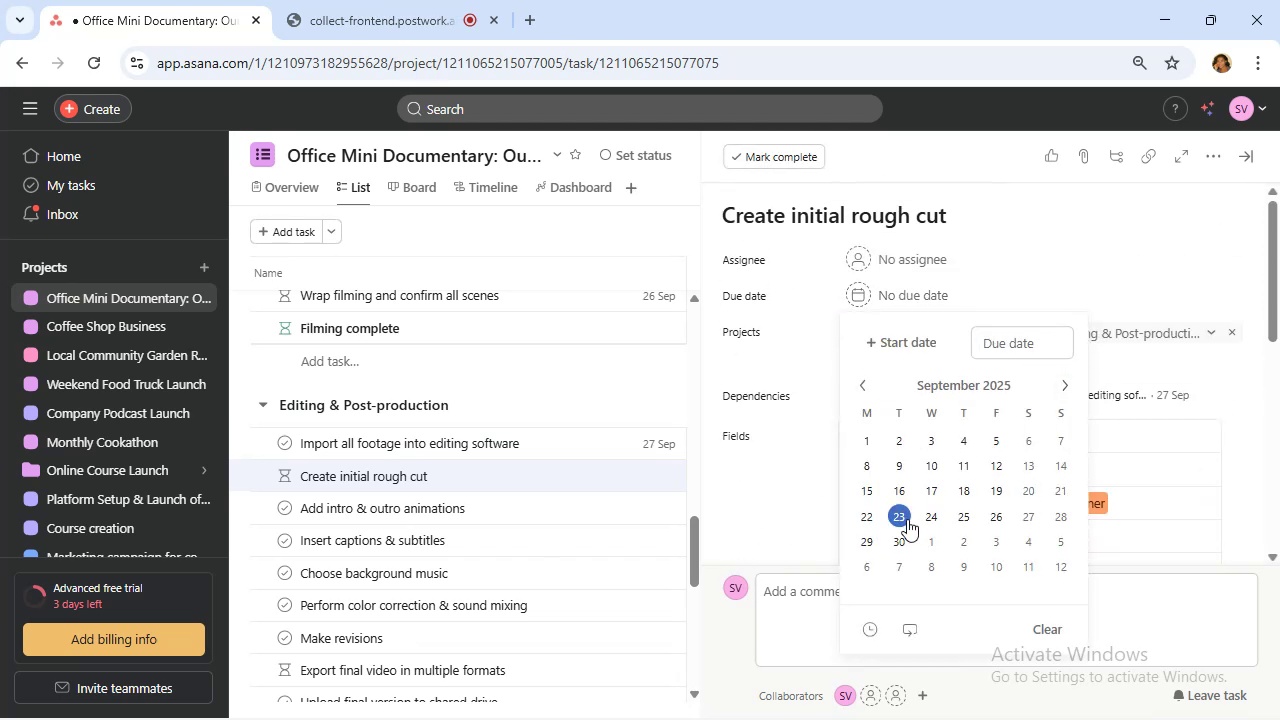 
left_click([907, 539])
 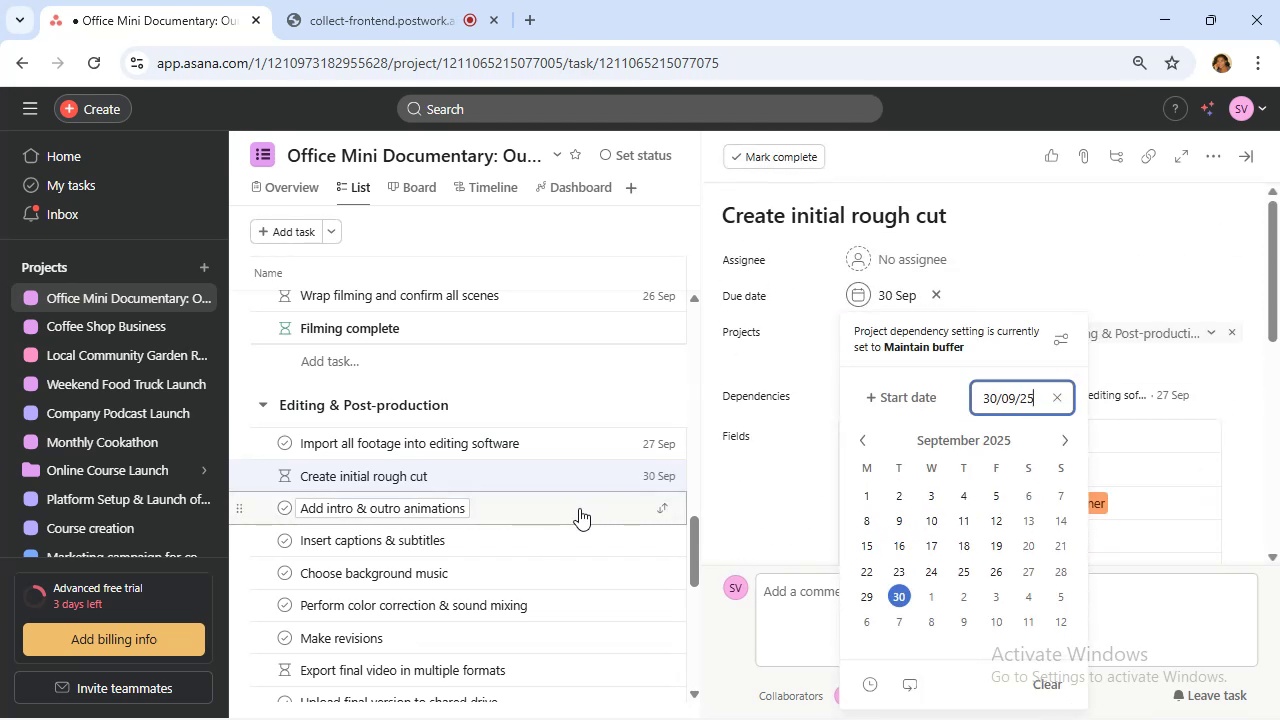 
left_click([579, 508])
 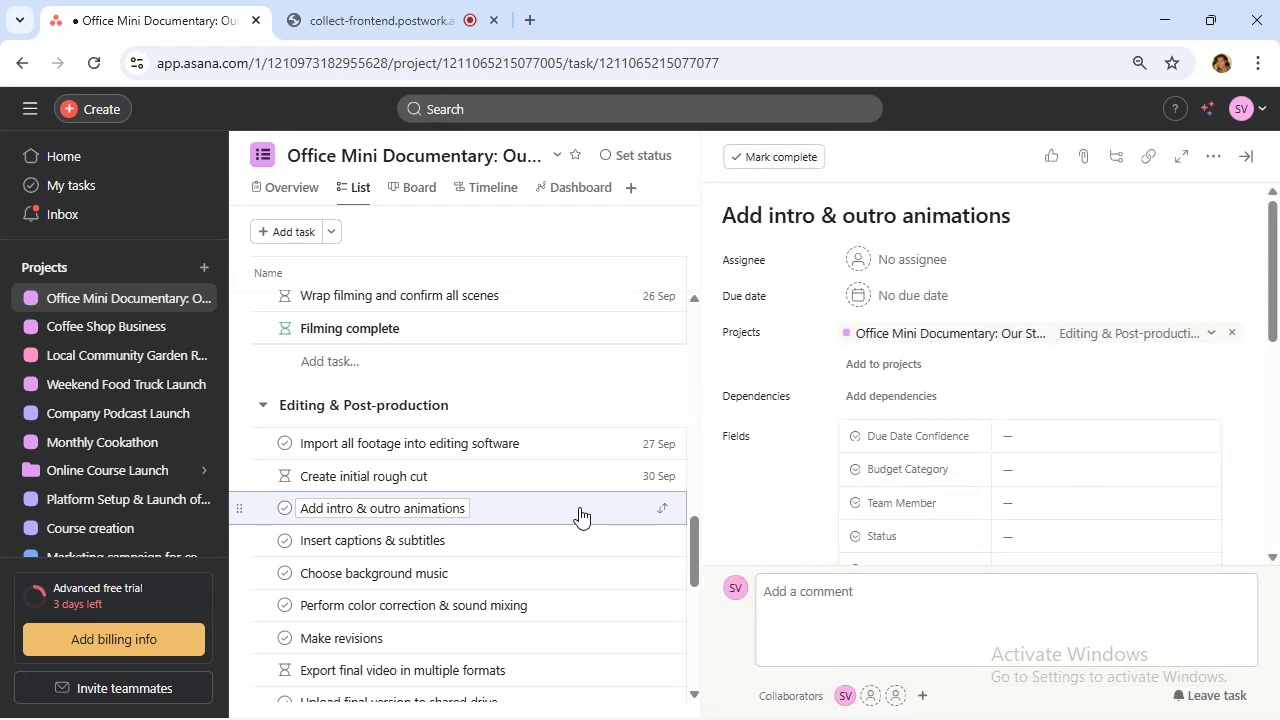 
wait(9.62)
 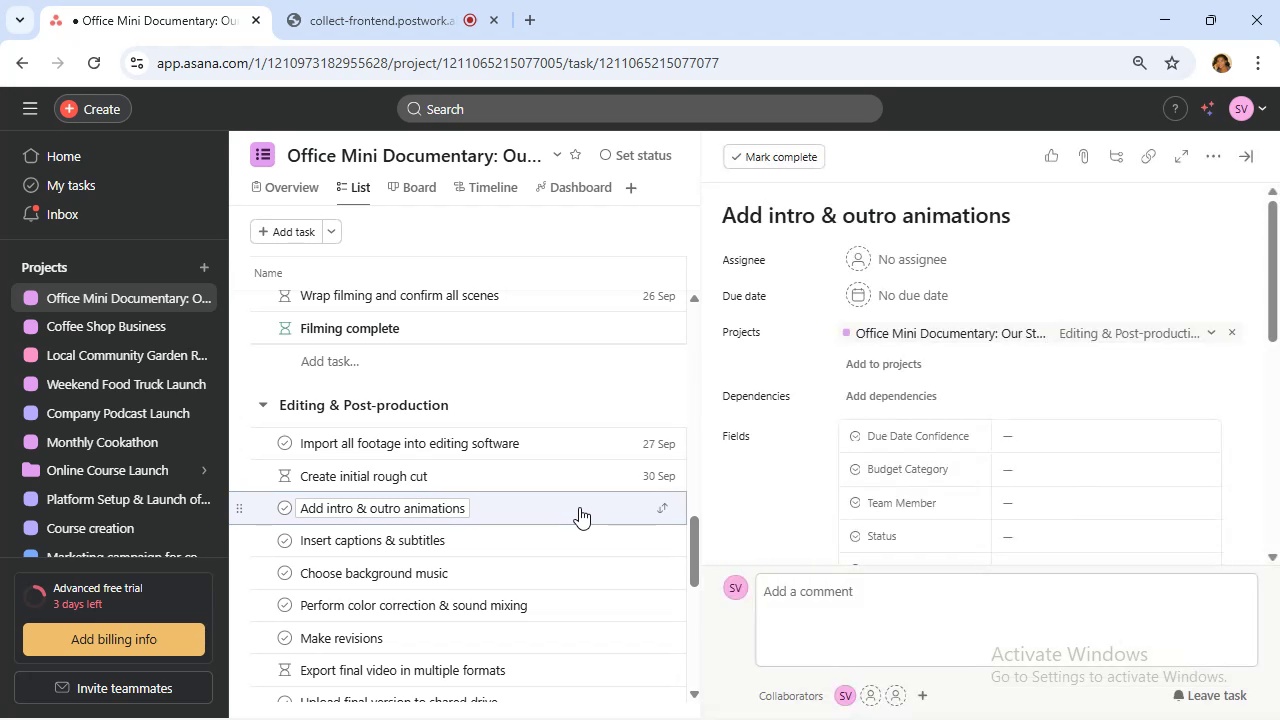 
scroll: coordinate [580, 506], scroll_direction: up, amount: 1.0
 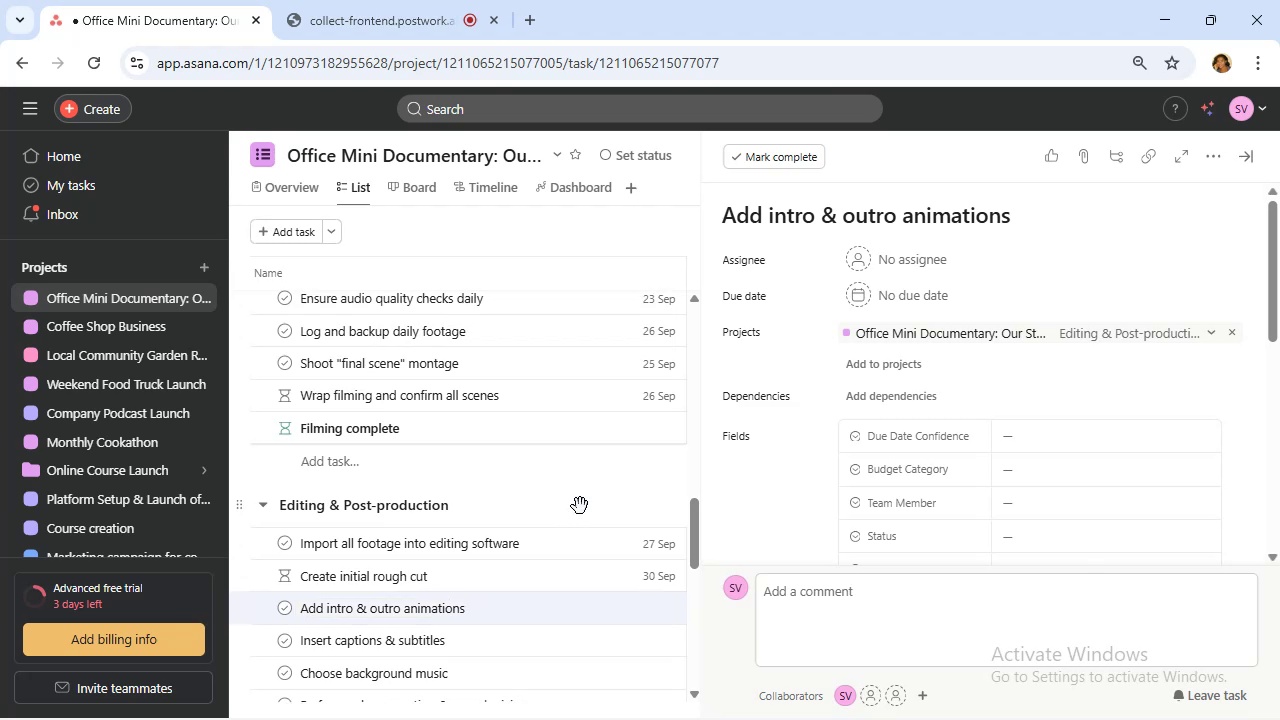 
scroll: coordinate [580, 506], scroll_direction: down, amount: 2.0
 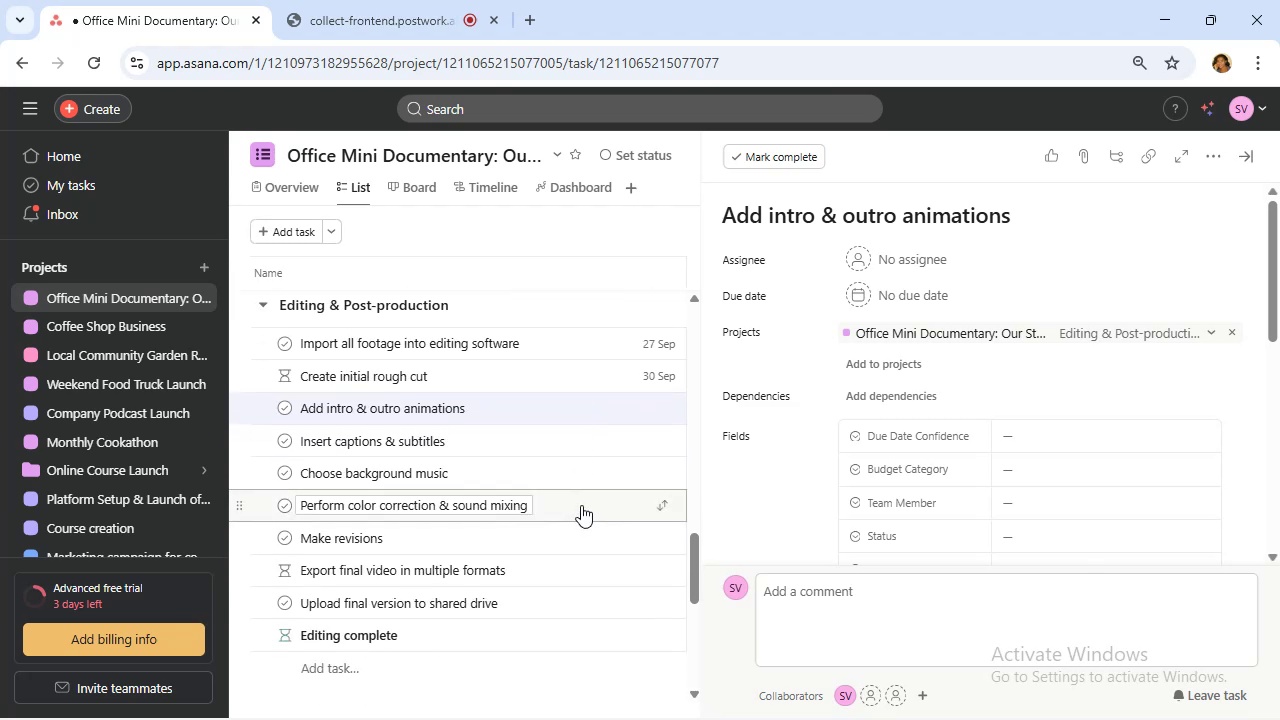 
scroll: coordinate [581, 505], scroll_direction: up, amount: 1.0
 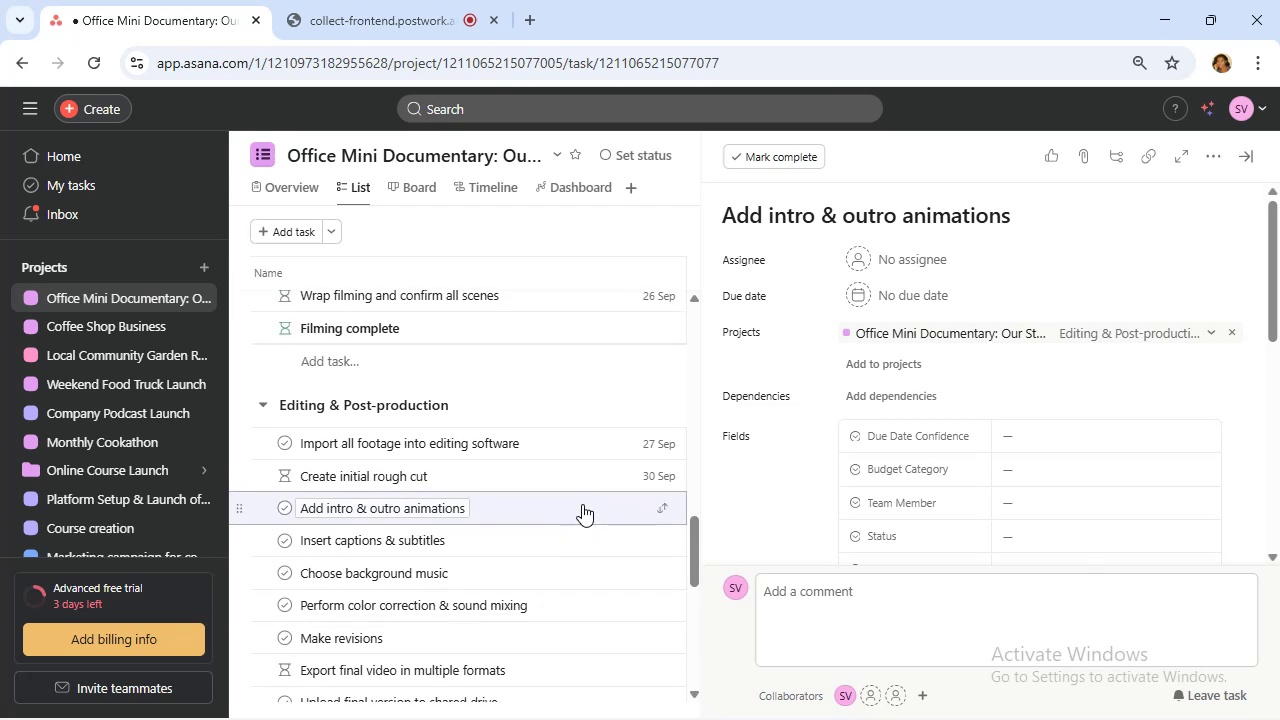 
scroll: coordinate [582, 504], scroll_direction: down, amount: 1.0
 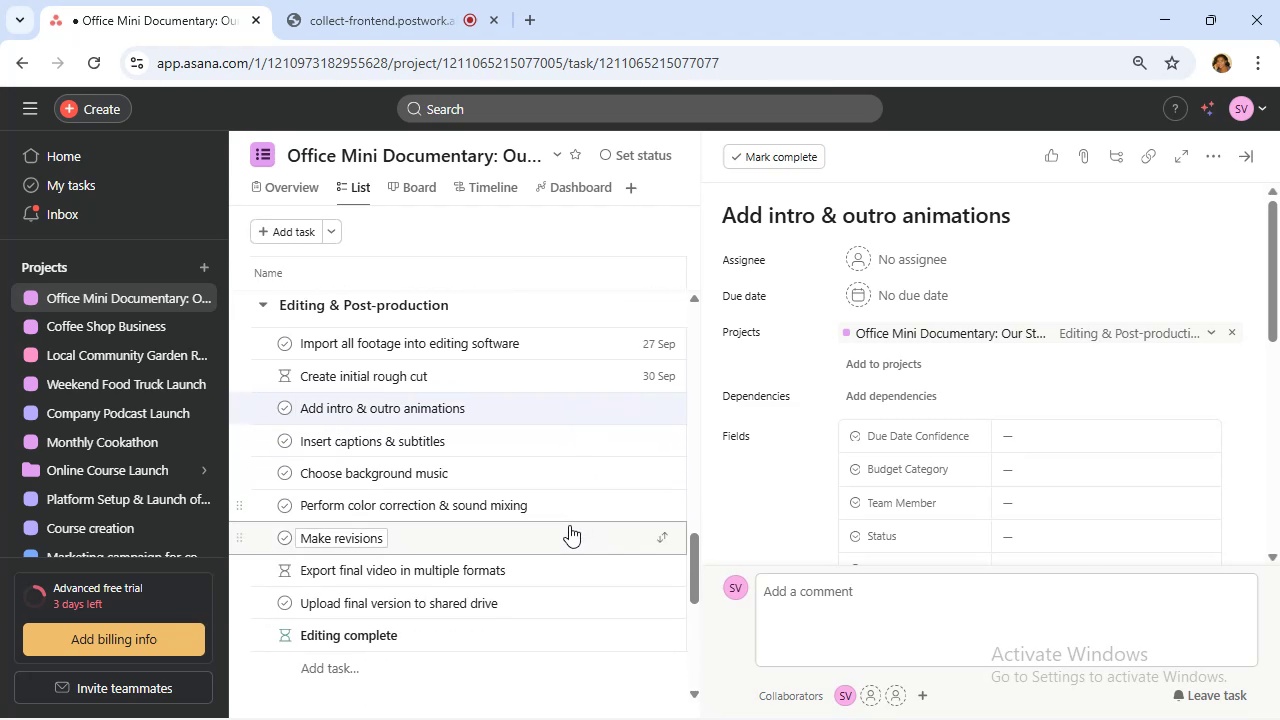 
left_click([549, 528])
 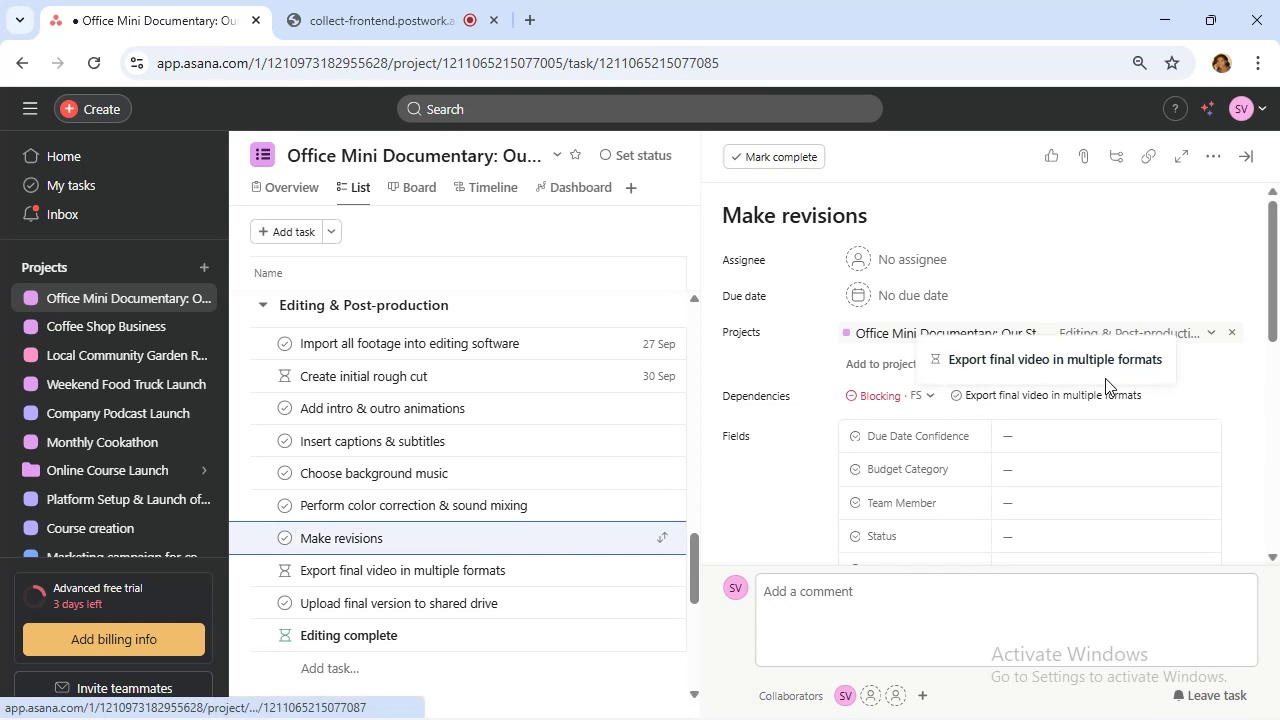 
wait(7.89)
 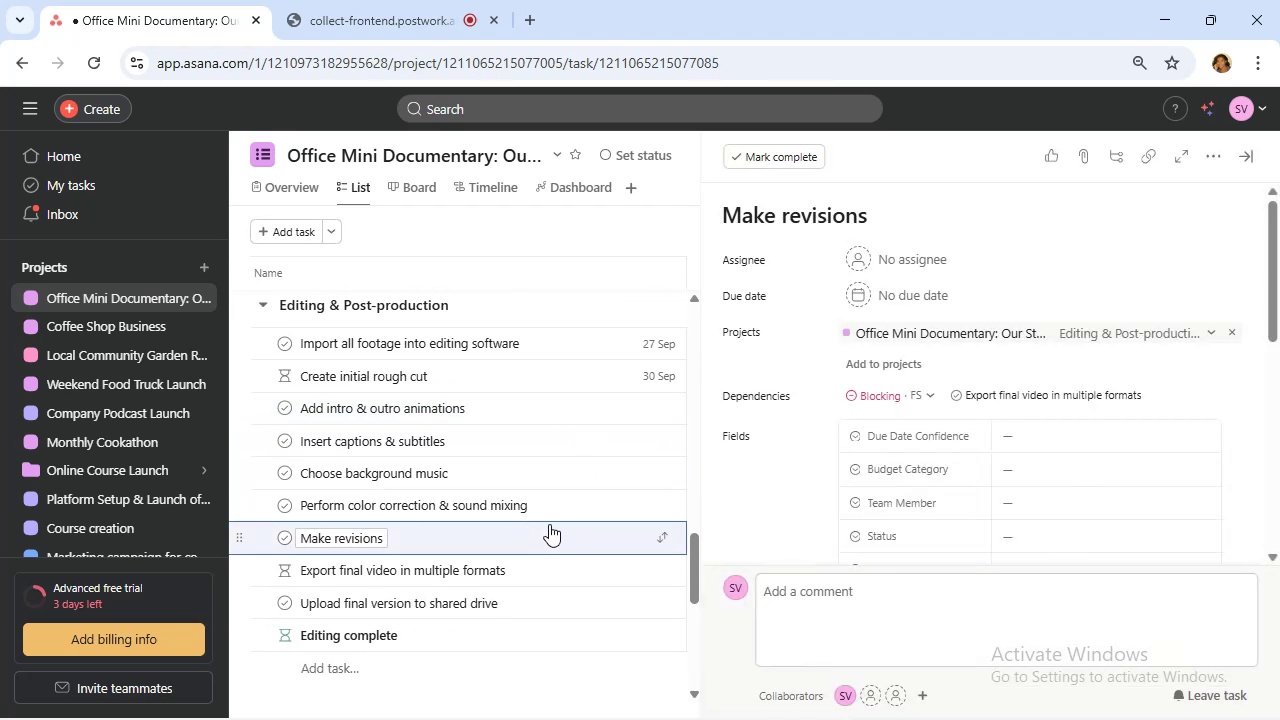 
left_click([1096, 437])
 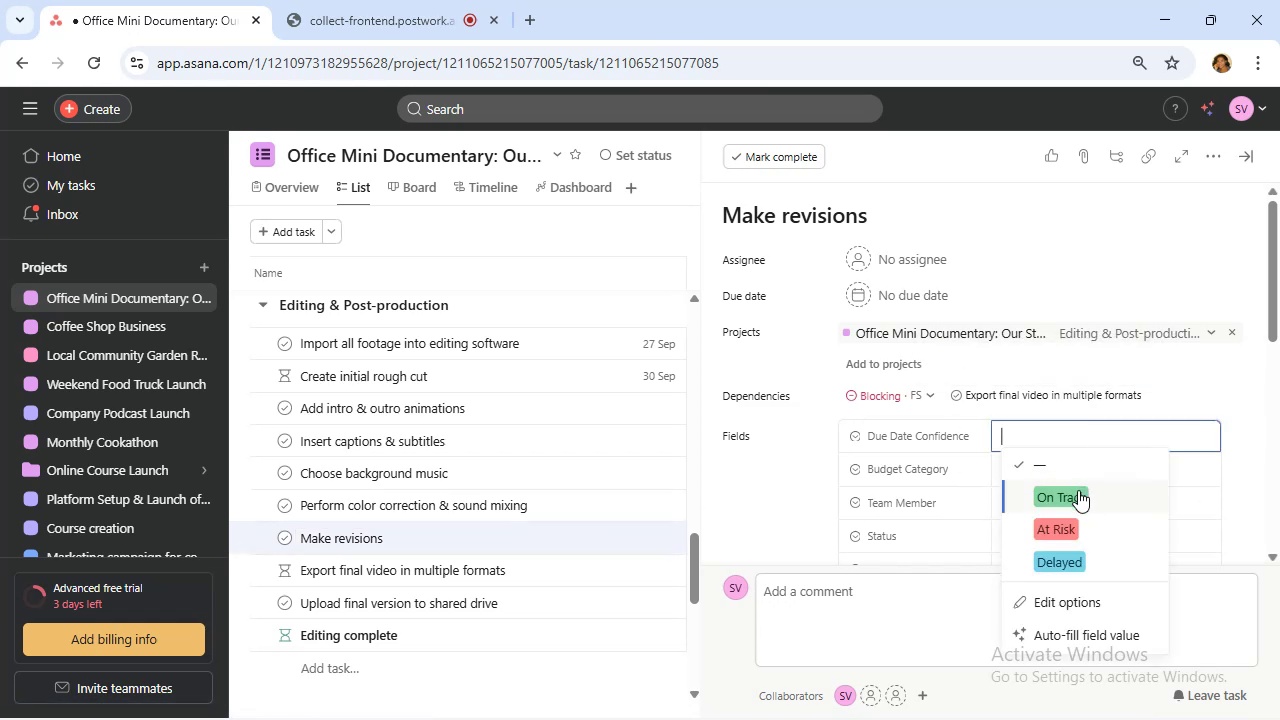 
left_click([1078, 493])
 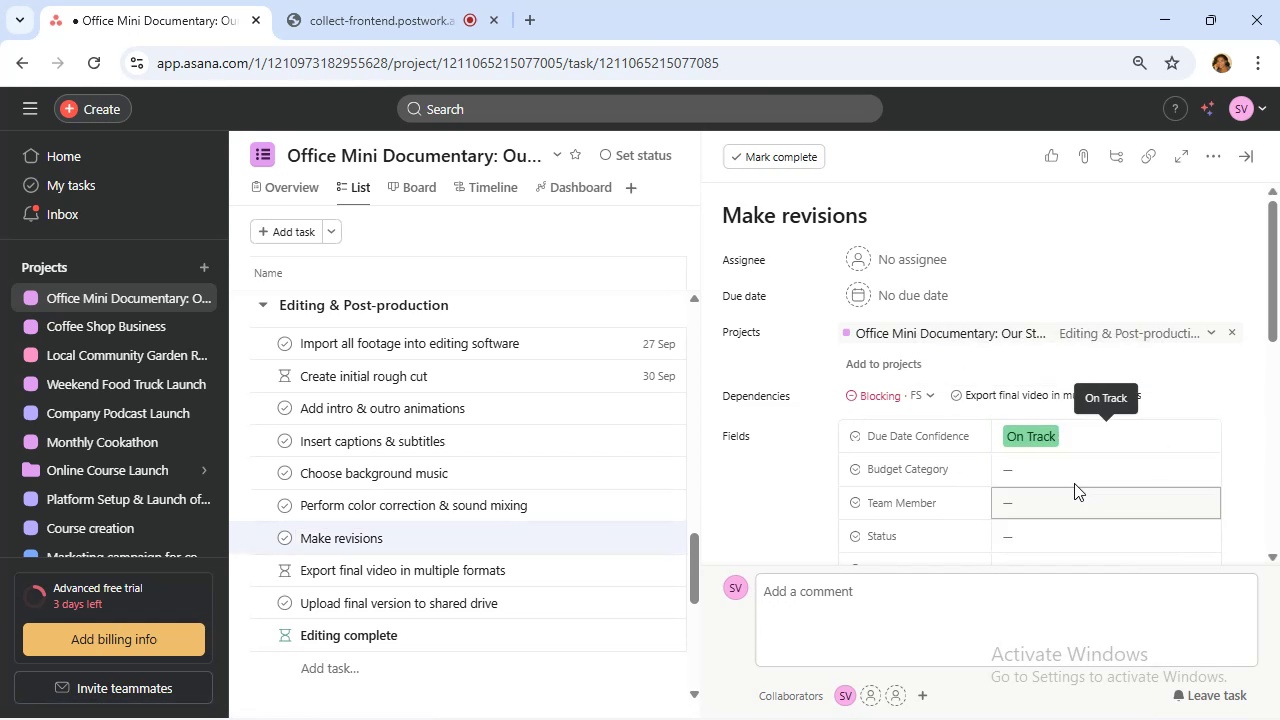 
mouse_move([992, 410])
 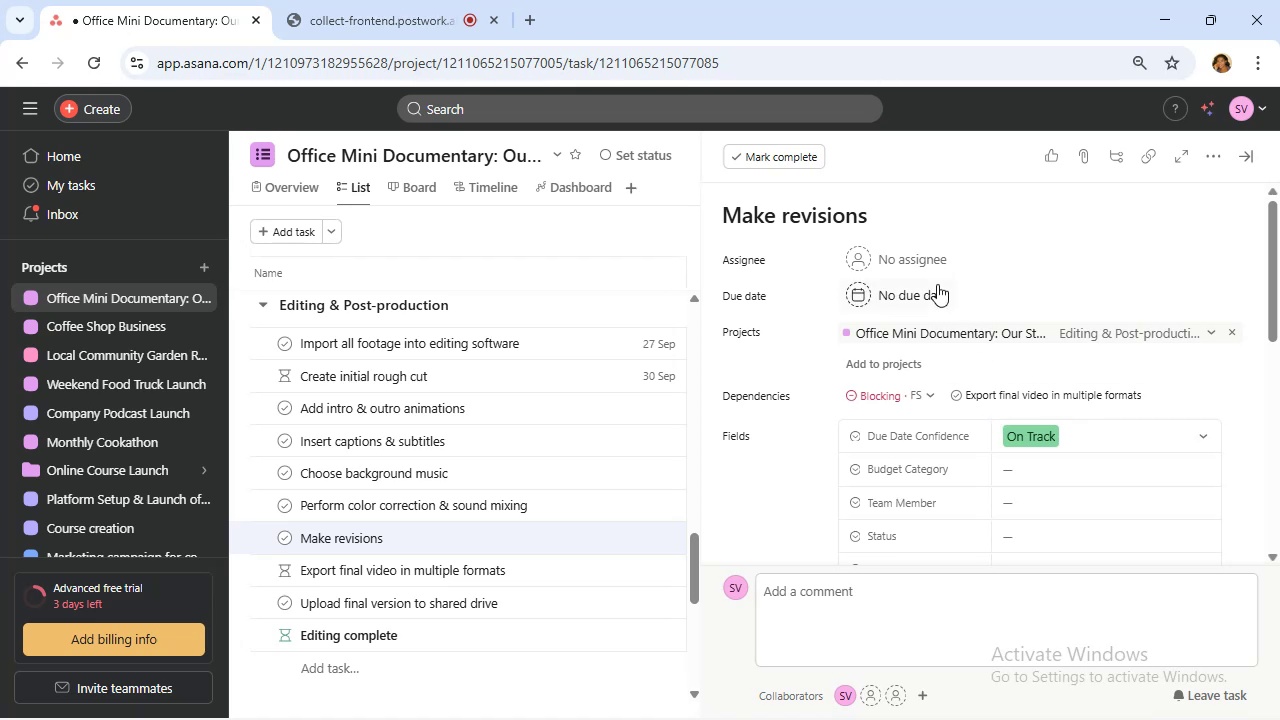 
left_click([917, 307])
 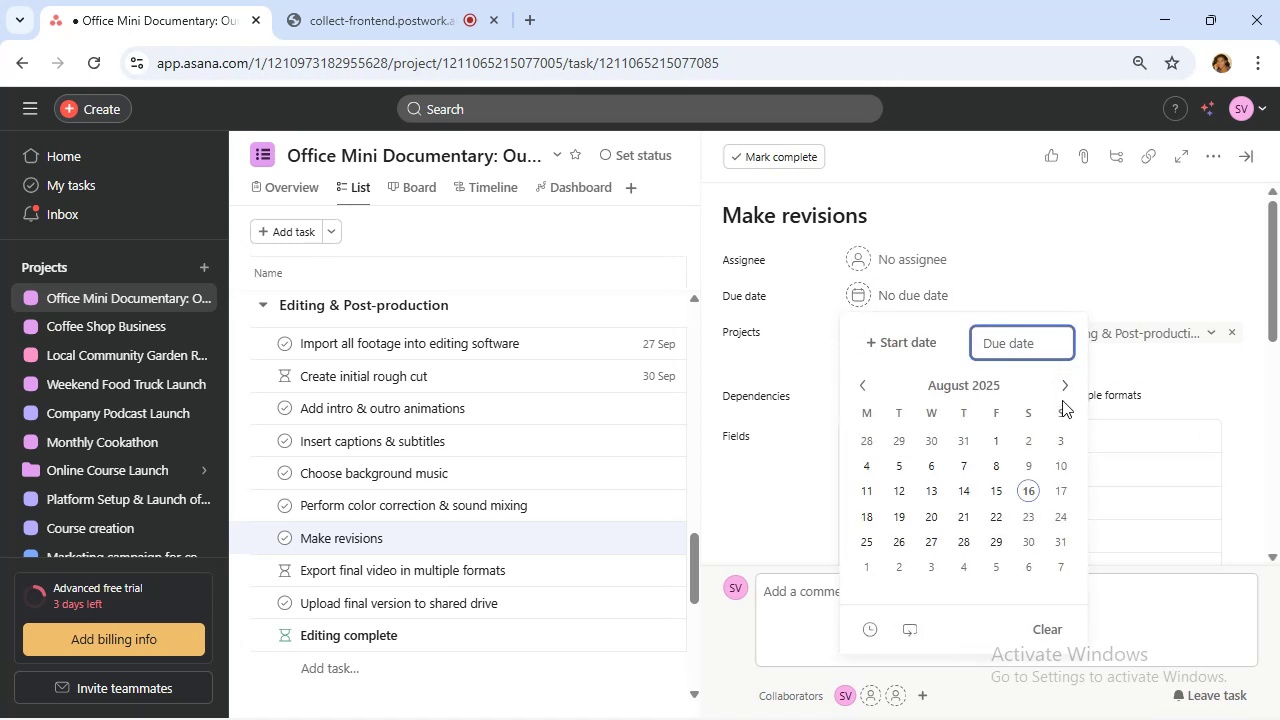 
left_click([1061, 388])
 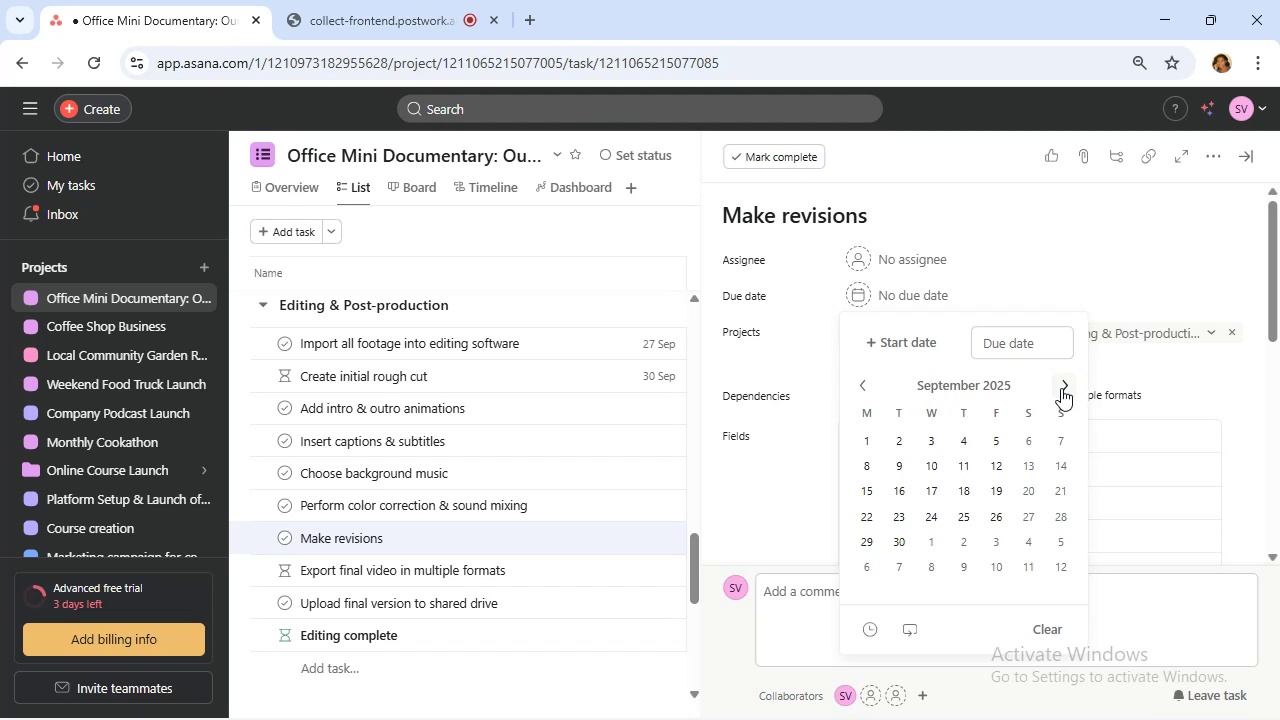 
wait(6.76)
 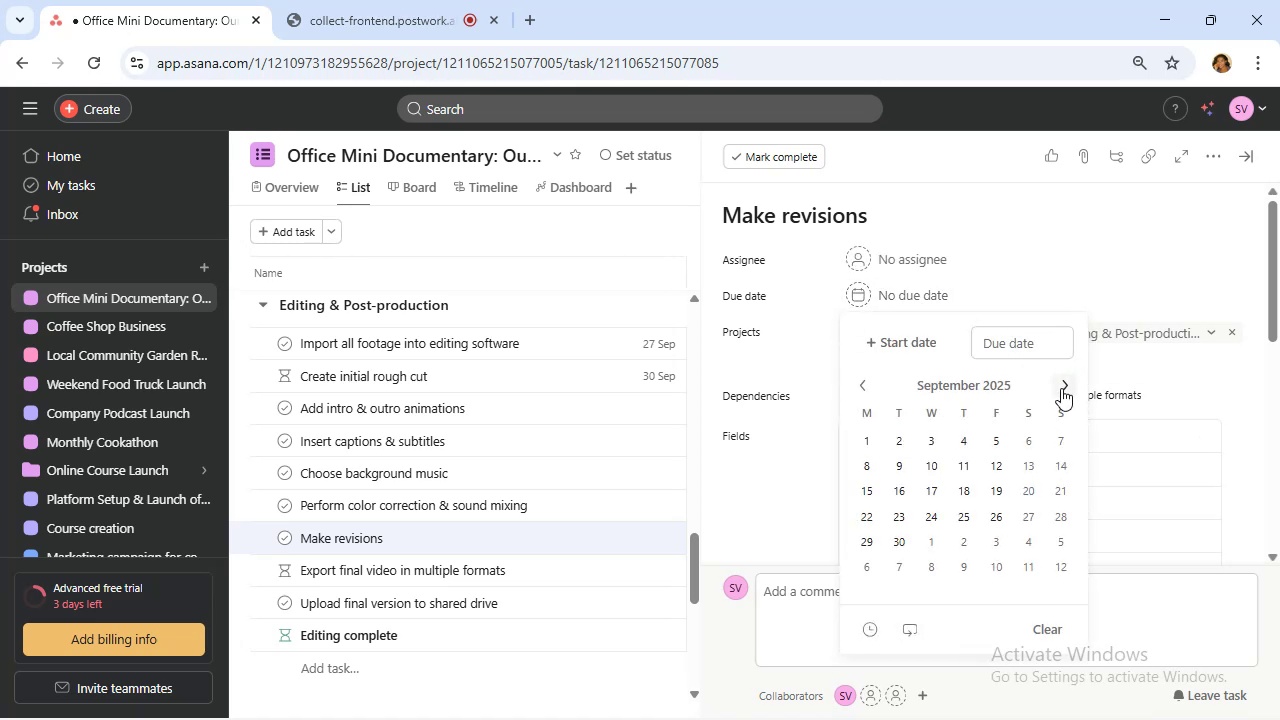 
left_click([992, 548])
 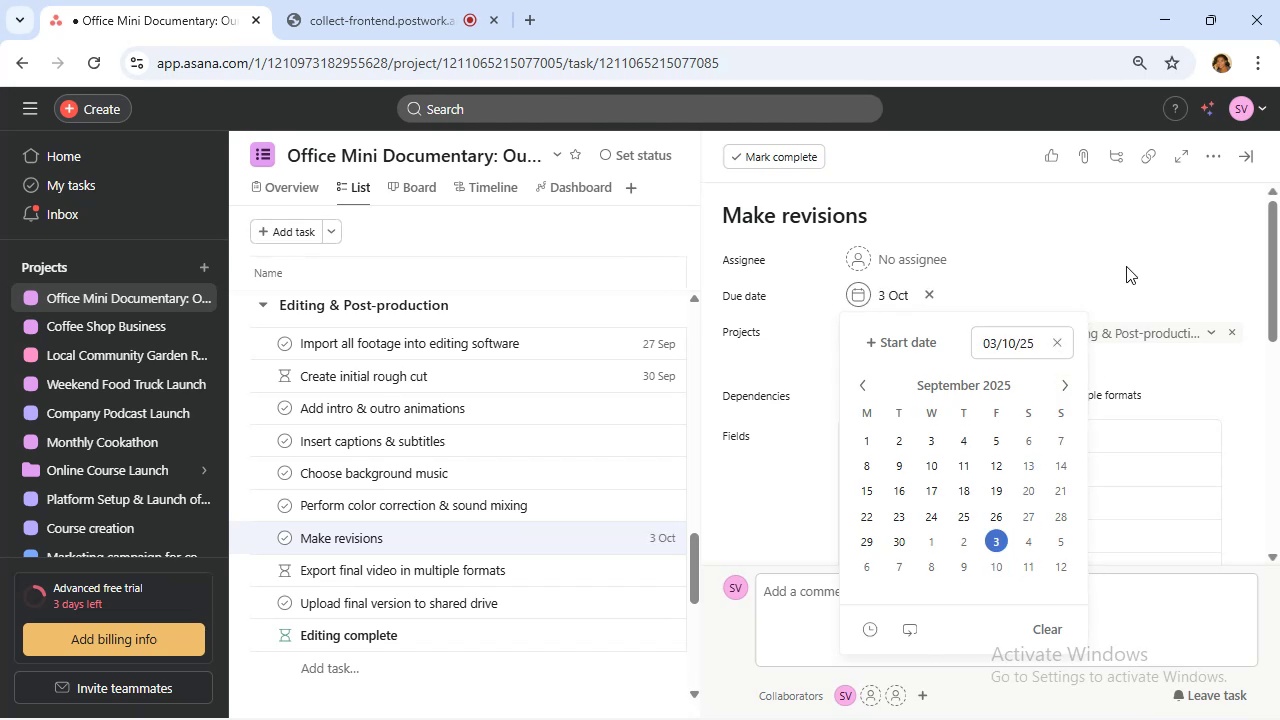 
left_click([1126, 266])
 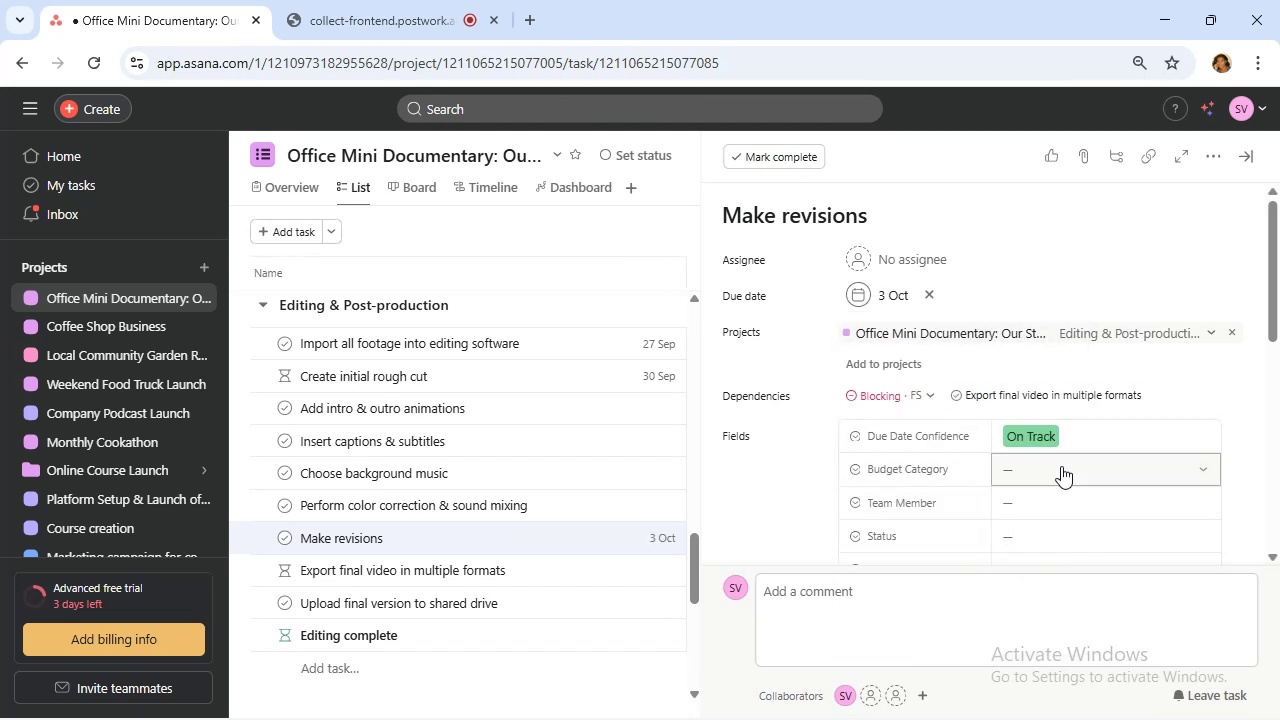 
left_click([1061, 466])
 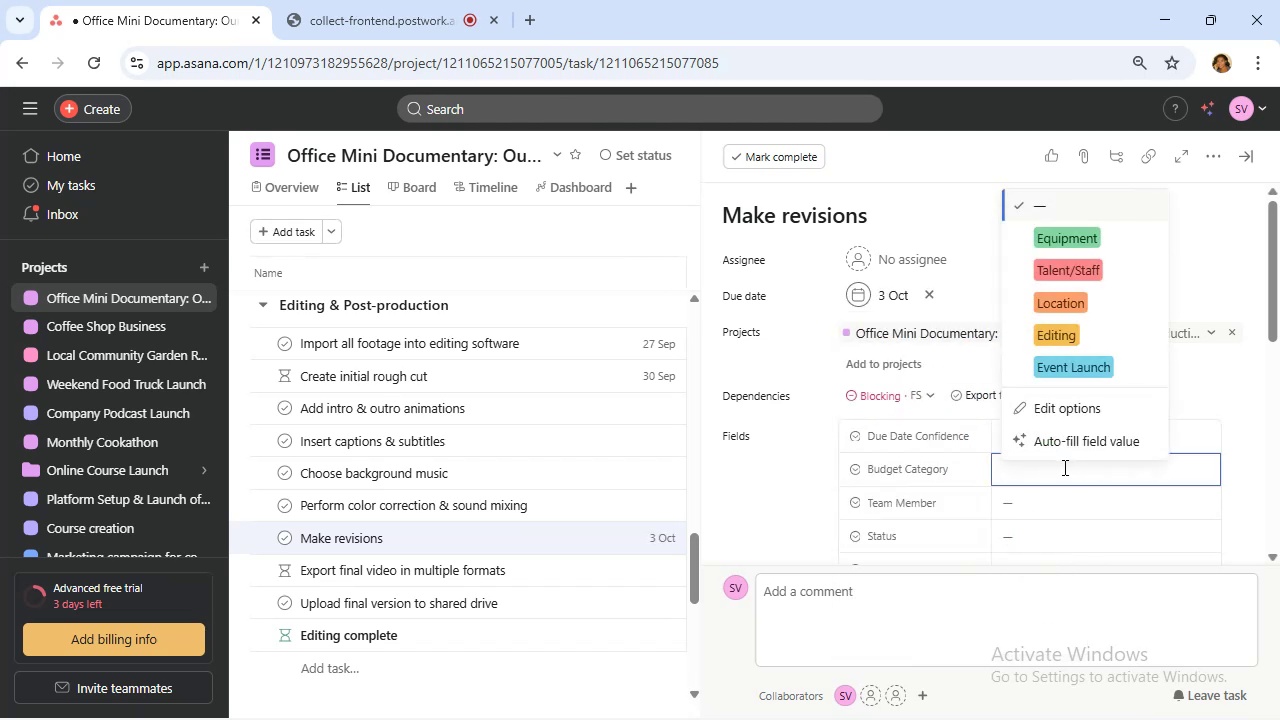 
left_click([1063, 467])
 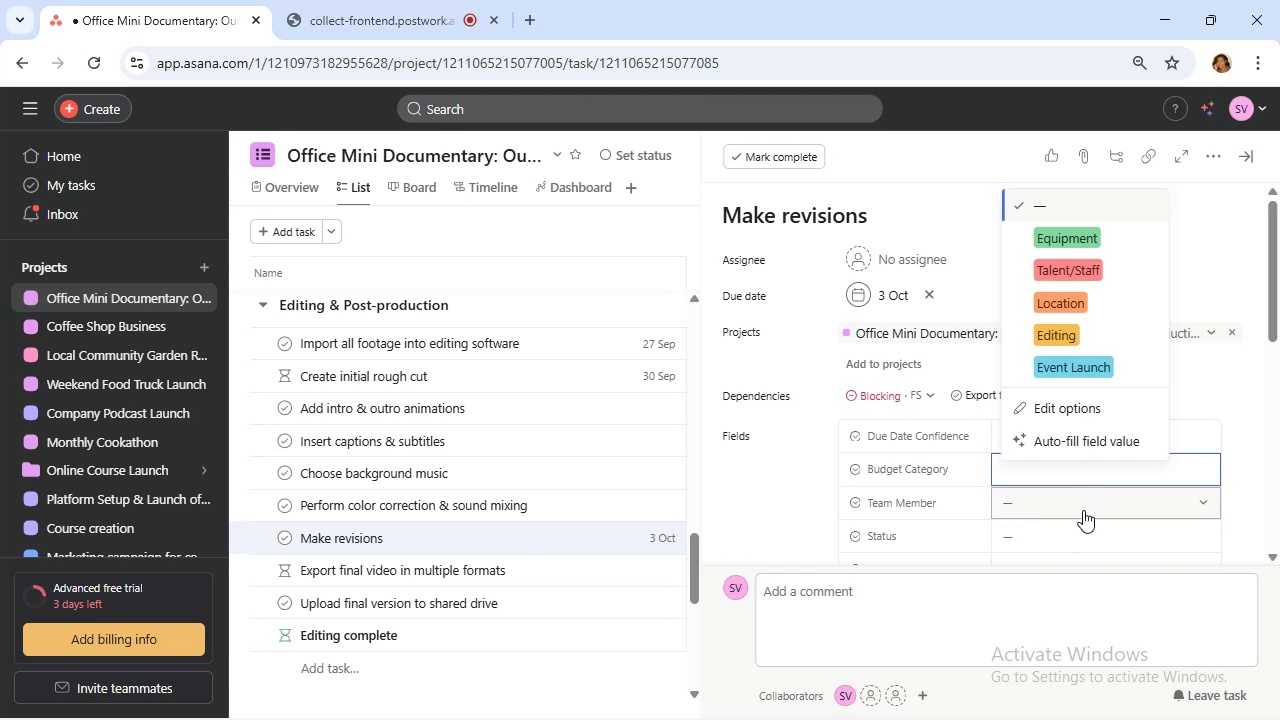 
left_click([1070, 486])
 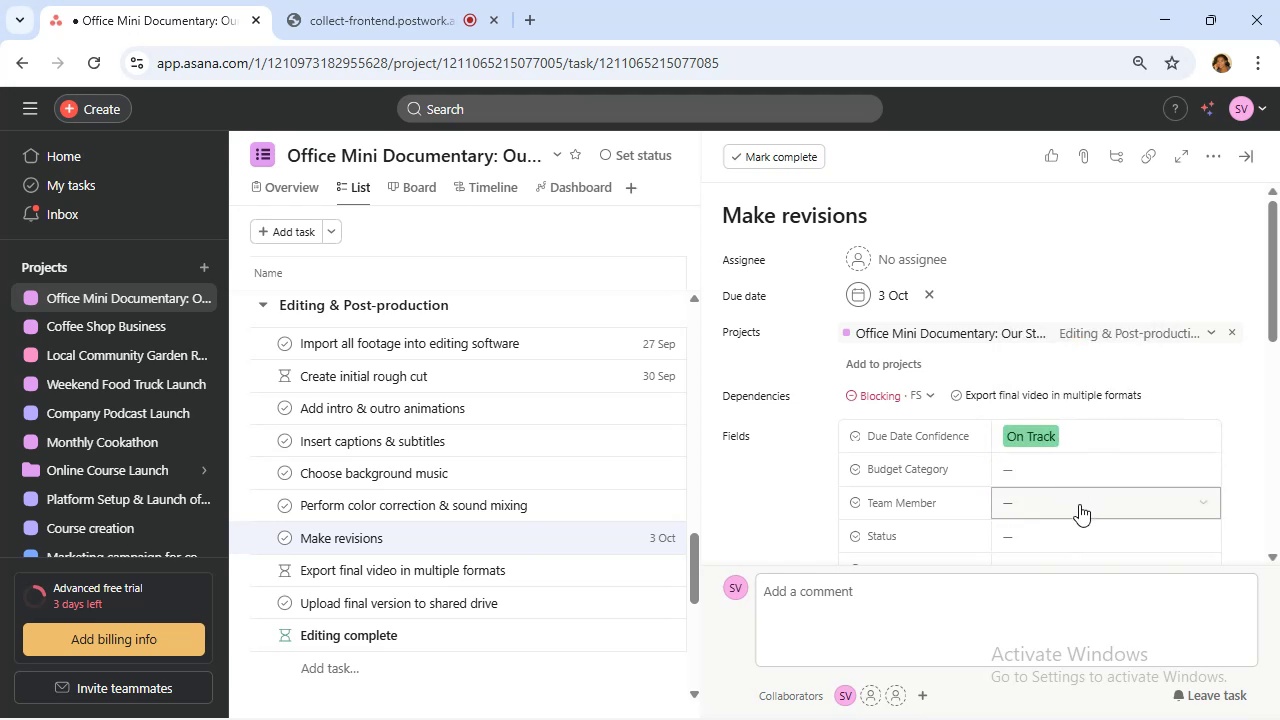 
left_click([1079, 504])
 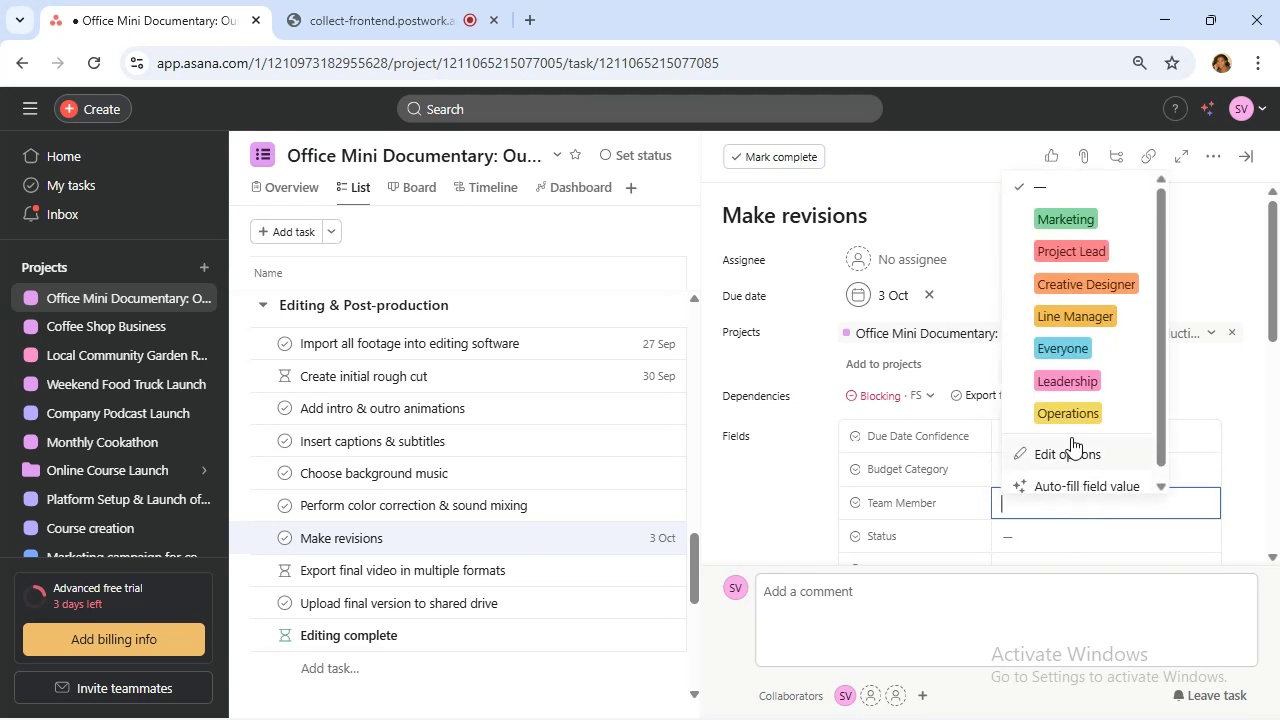 
left_click([1113, 286])
 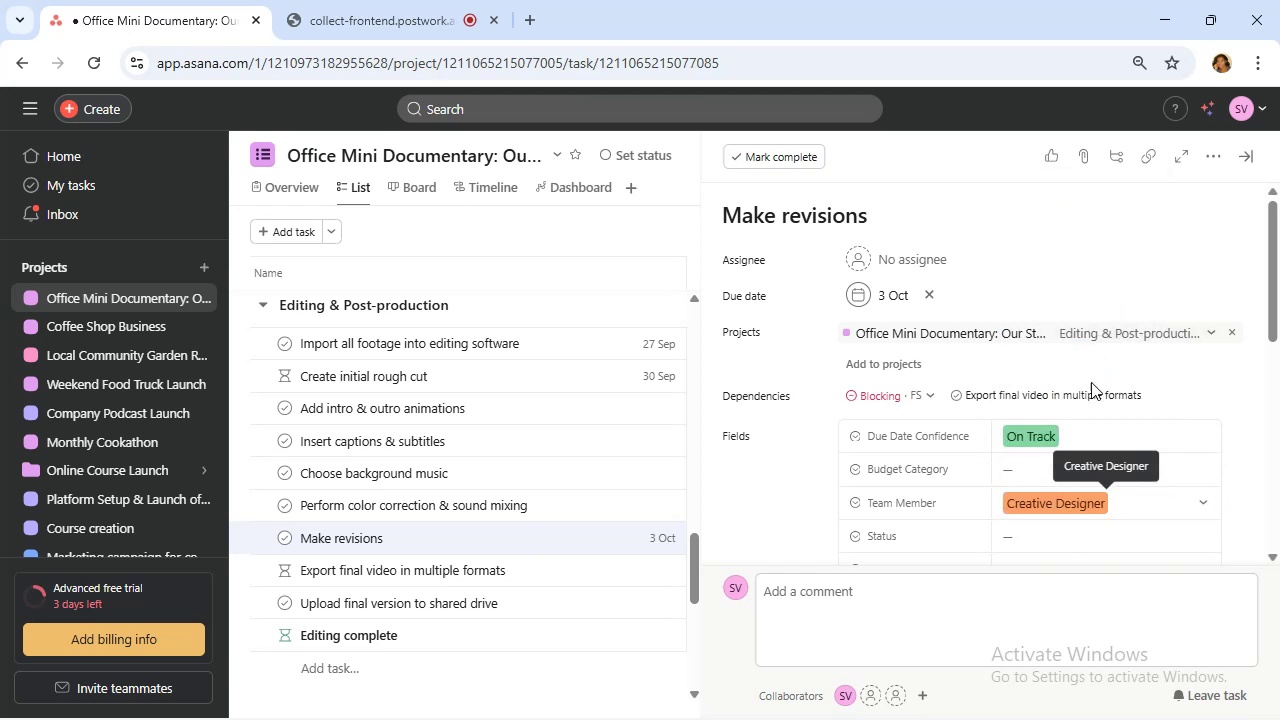 
left_click([1069, 533])
 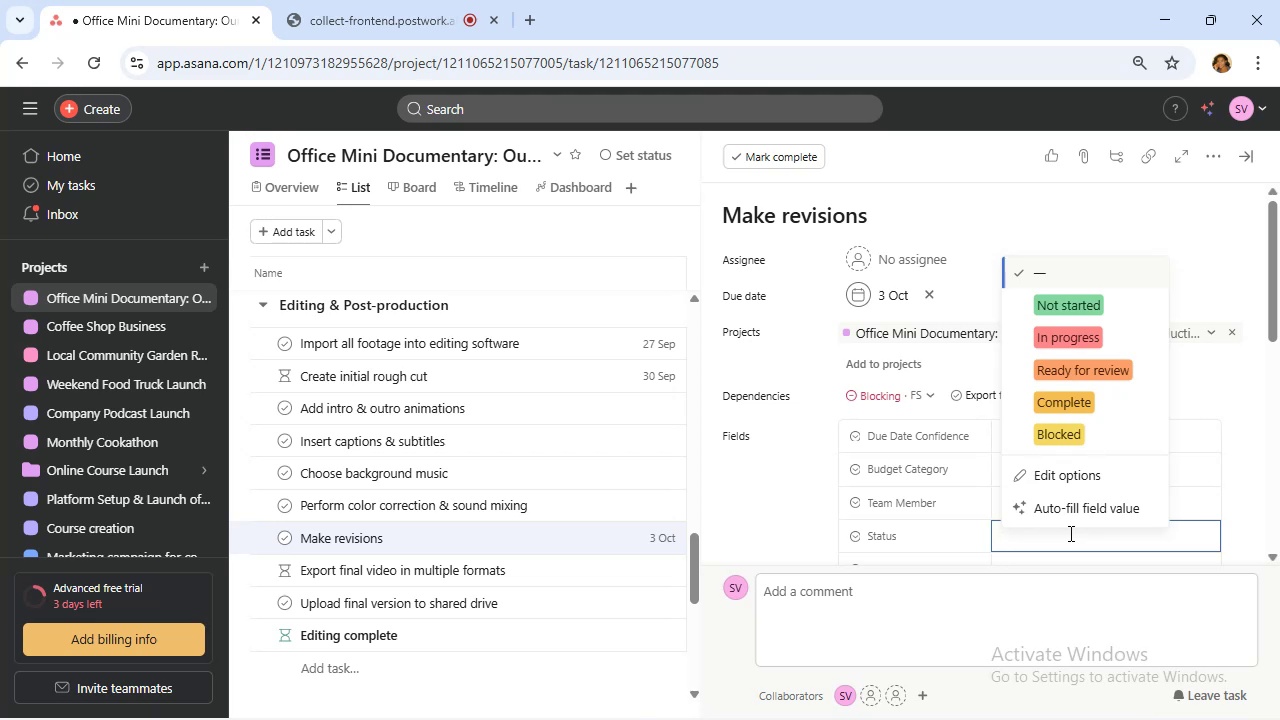 
scroll: coordinate [1069, 532], scroll_direction: down, amount: 1.0
 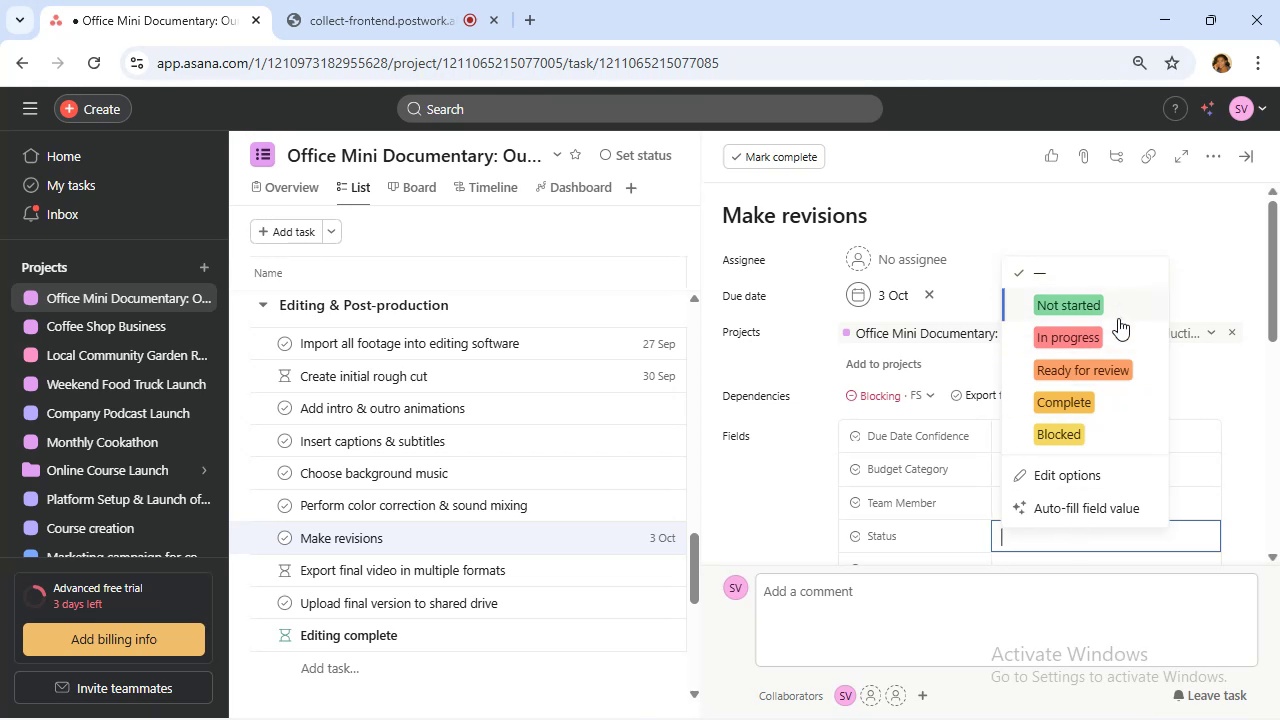 
left_click([1118, 312])
 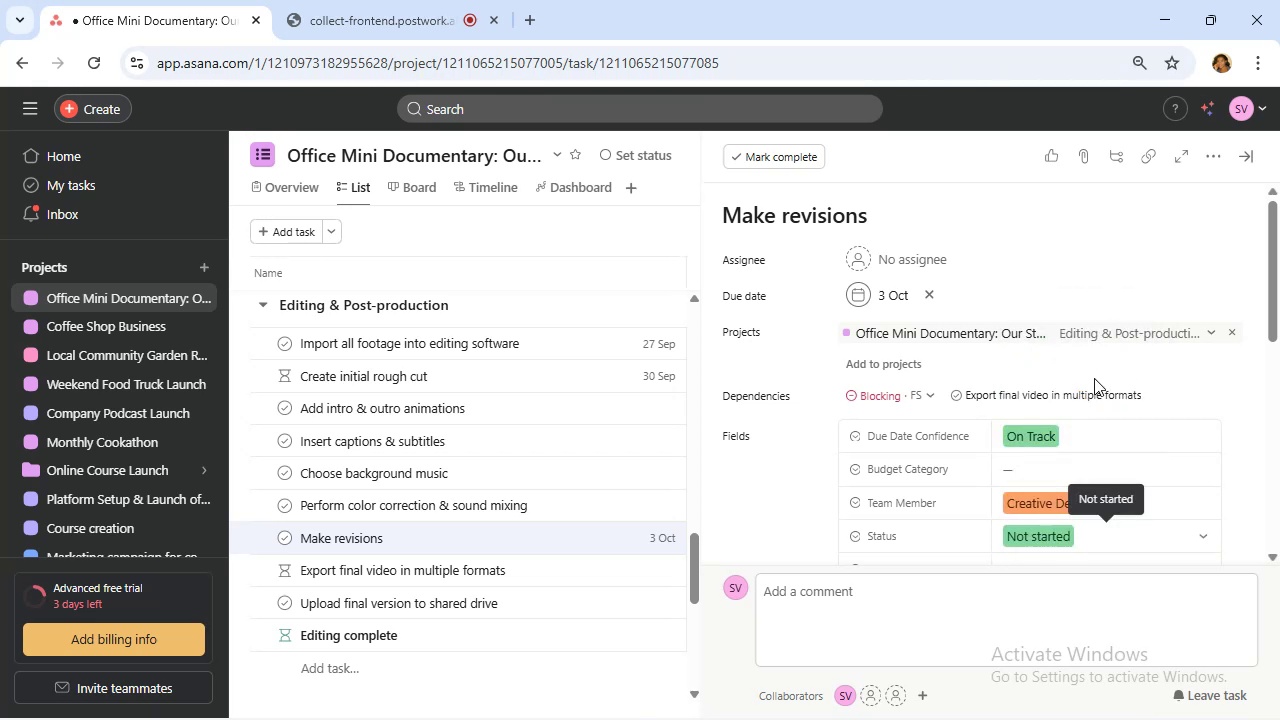 
scroll: coordinate [1090, 387], scroll_direction: down, amount: 2.0
 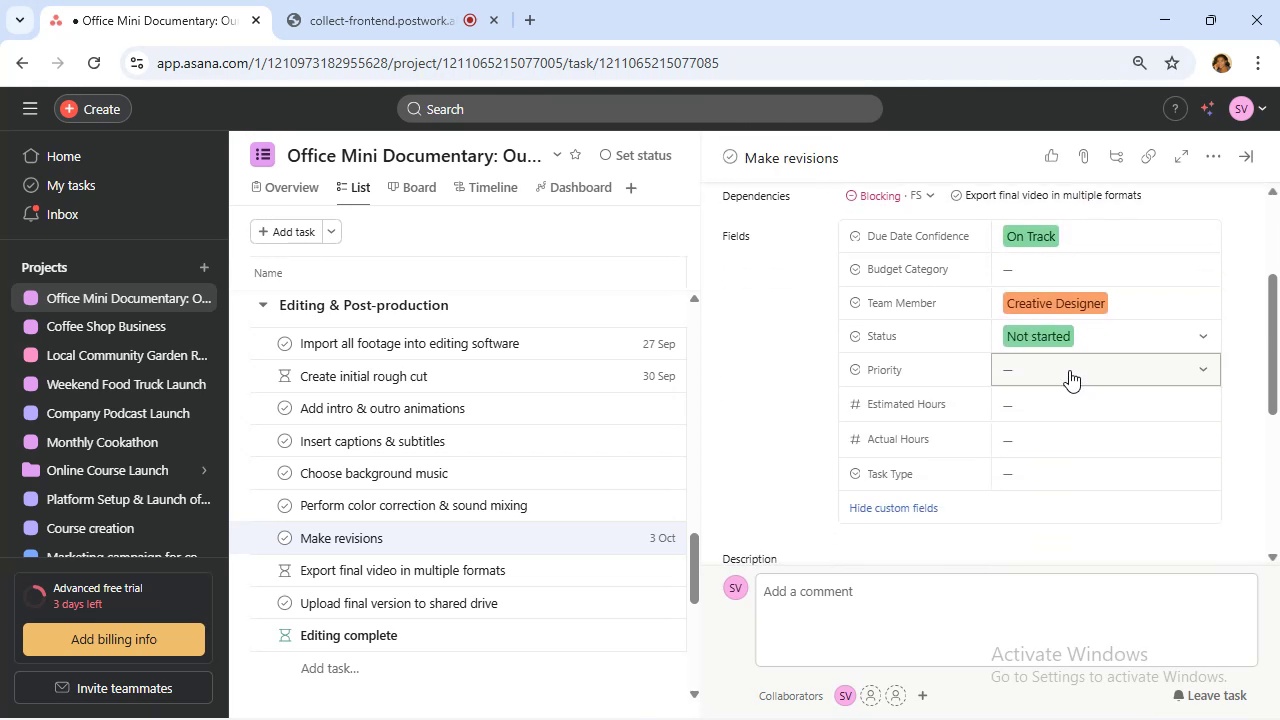 
left_click([1069, 370])
 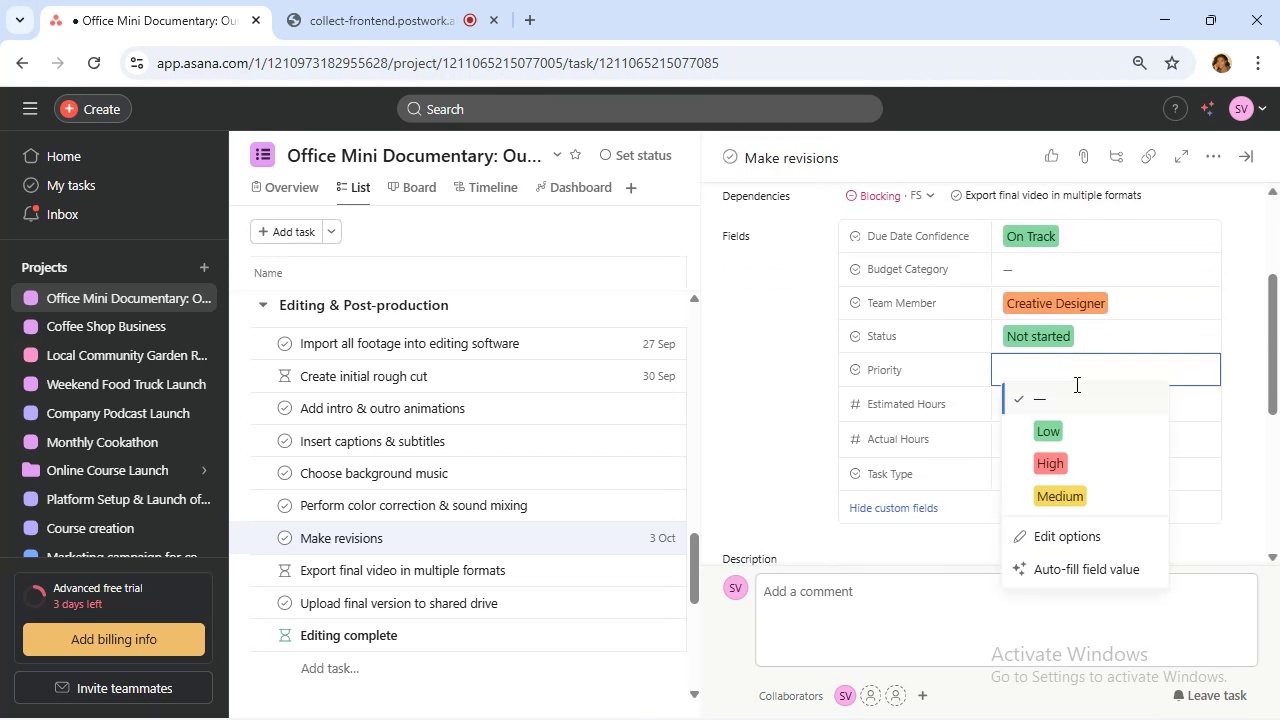 
left_click([1102, 462])
 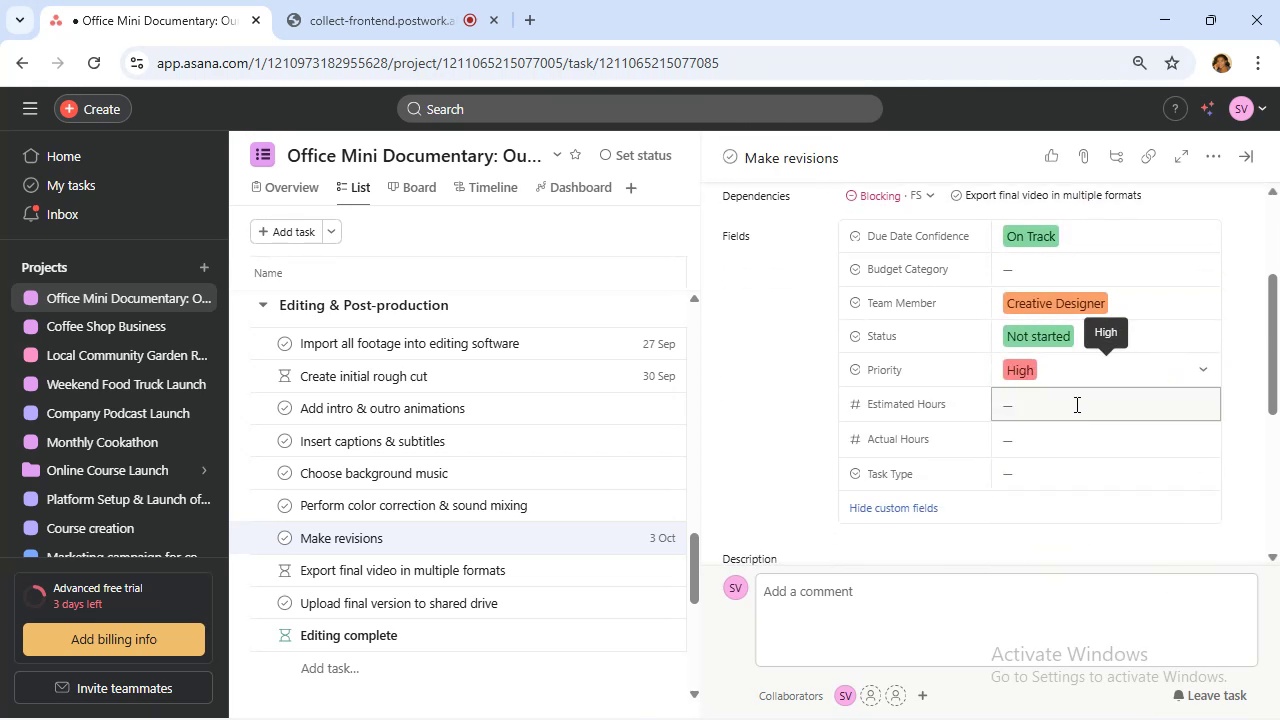 
left_click([1075, 404])
 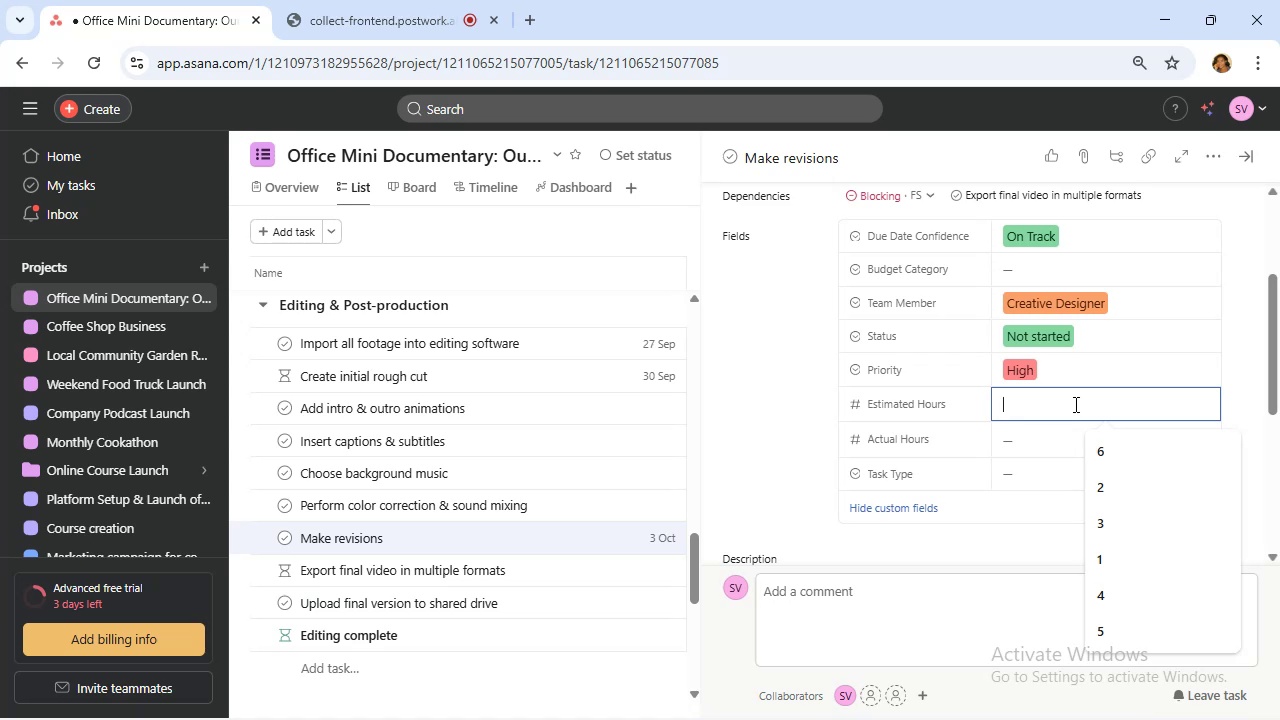 
left_click([1116, 455])
 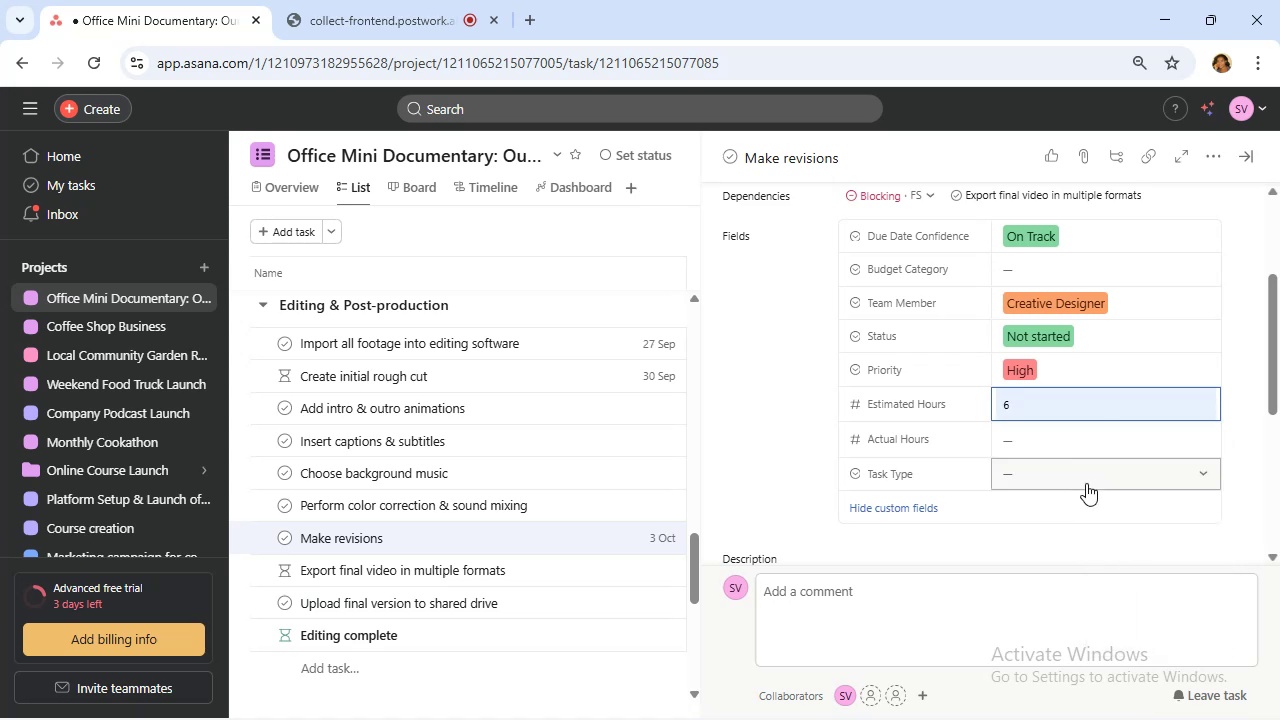 
left_click([1086, 475])
 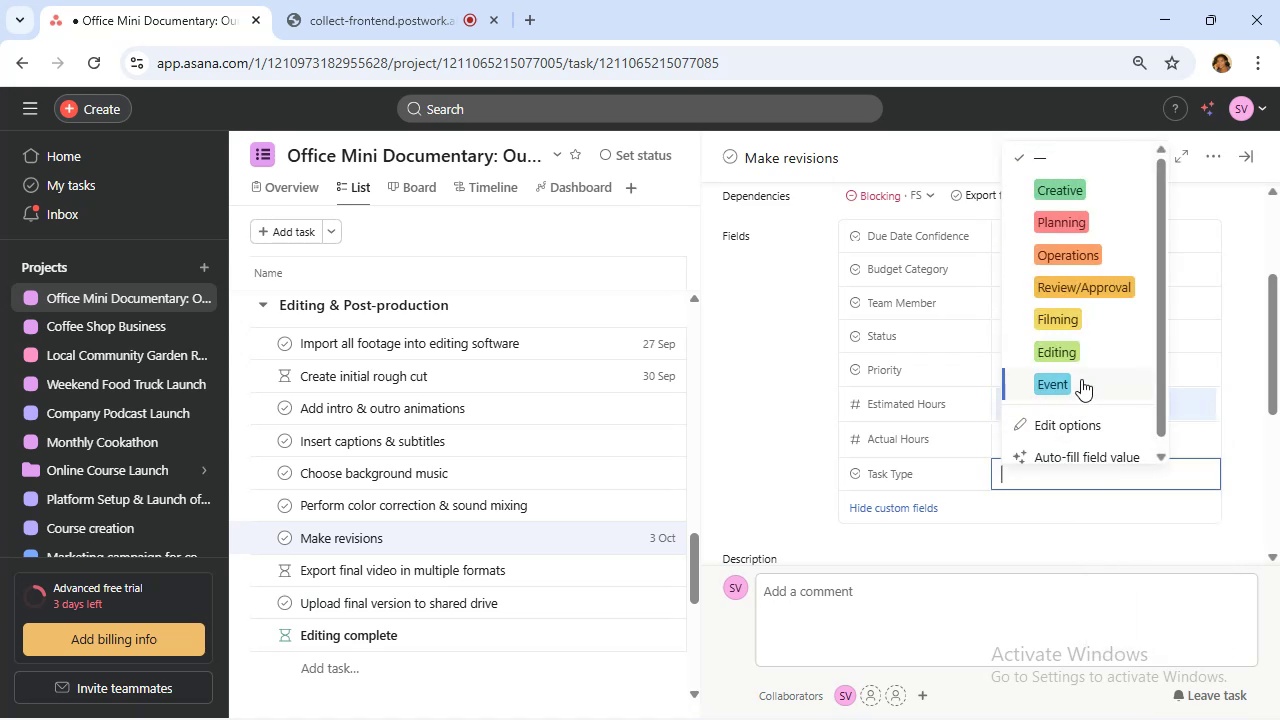 
left_click([1083, 361])
 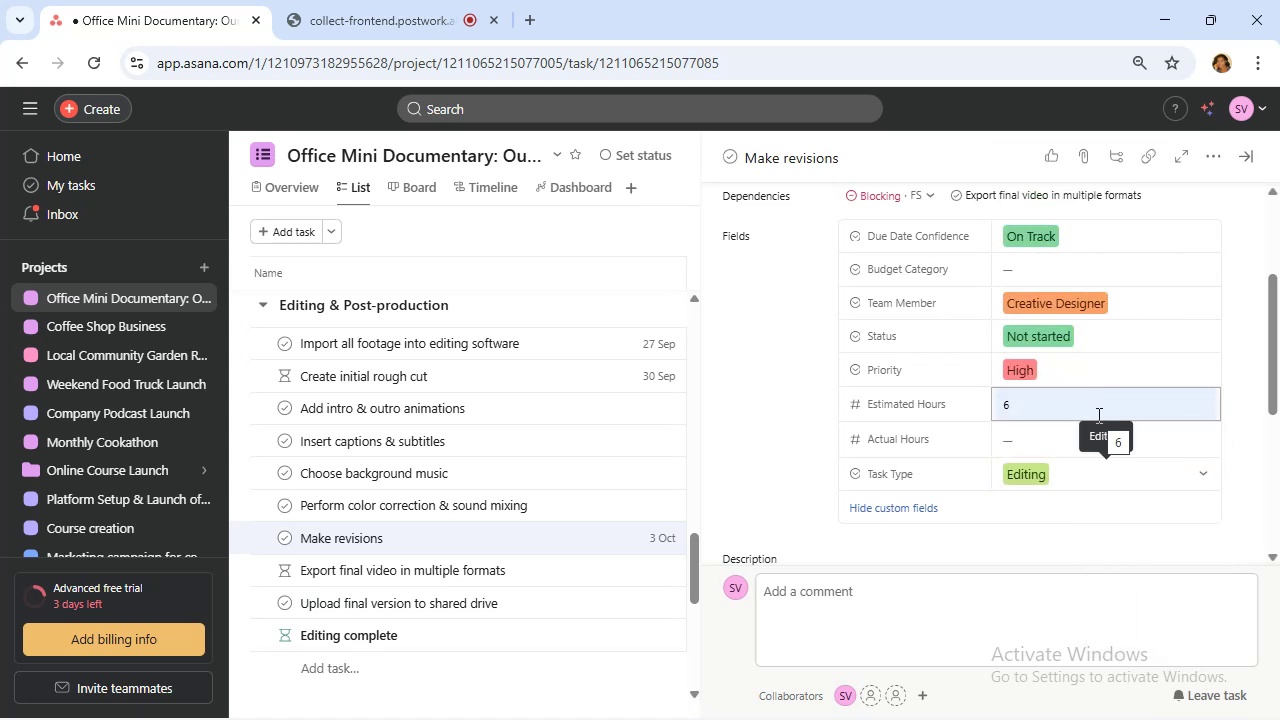 
scroll: coordinate [1098, 415], scroll_direction: up, amount: 3.0
 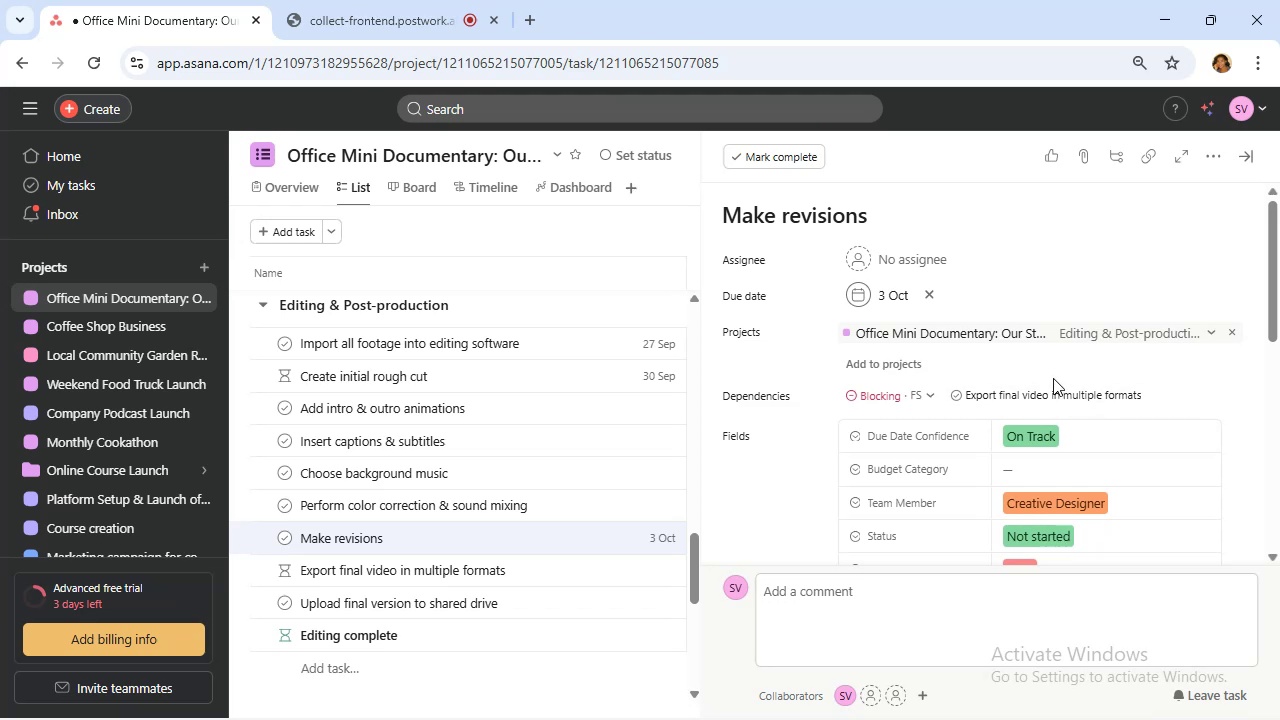 
scroll: coordinate [1053, 376], scroll_direction: down, amount: 2.0
 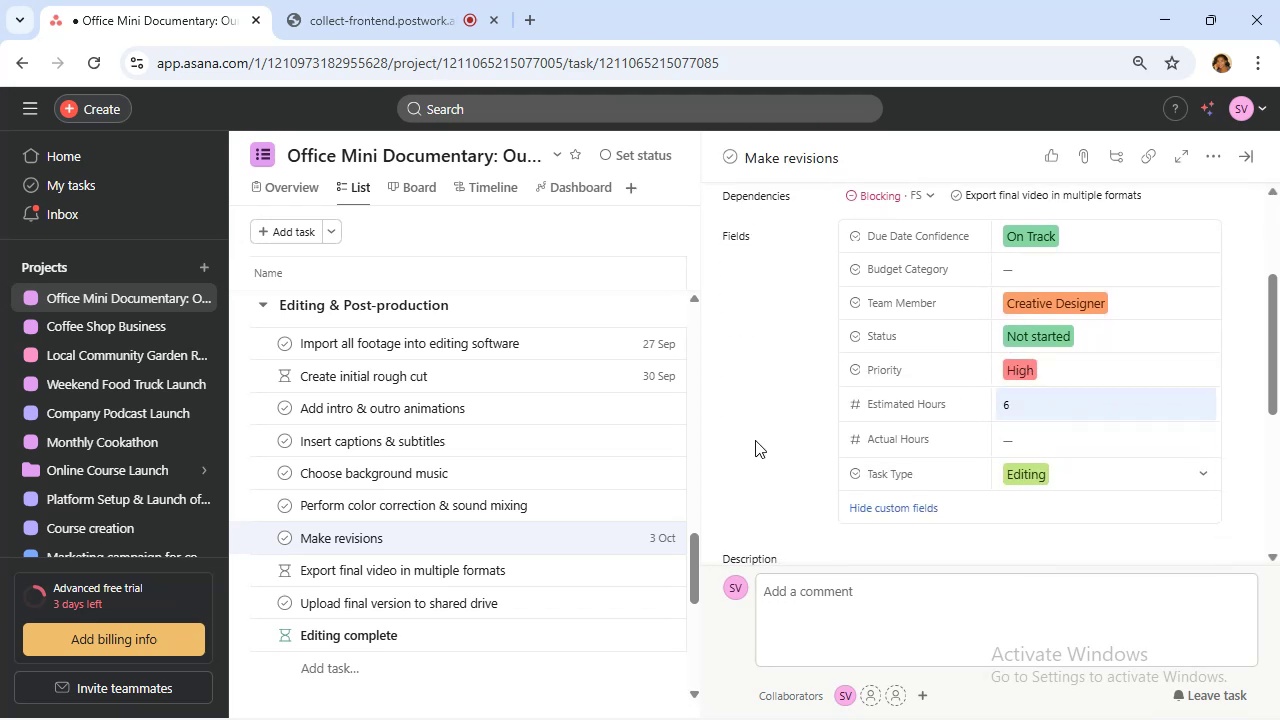 
left_click([580, 498])
 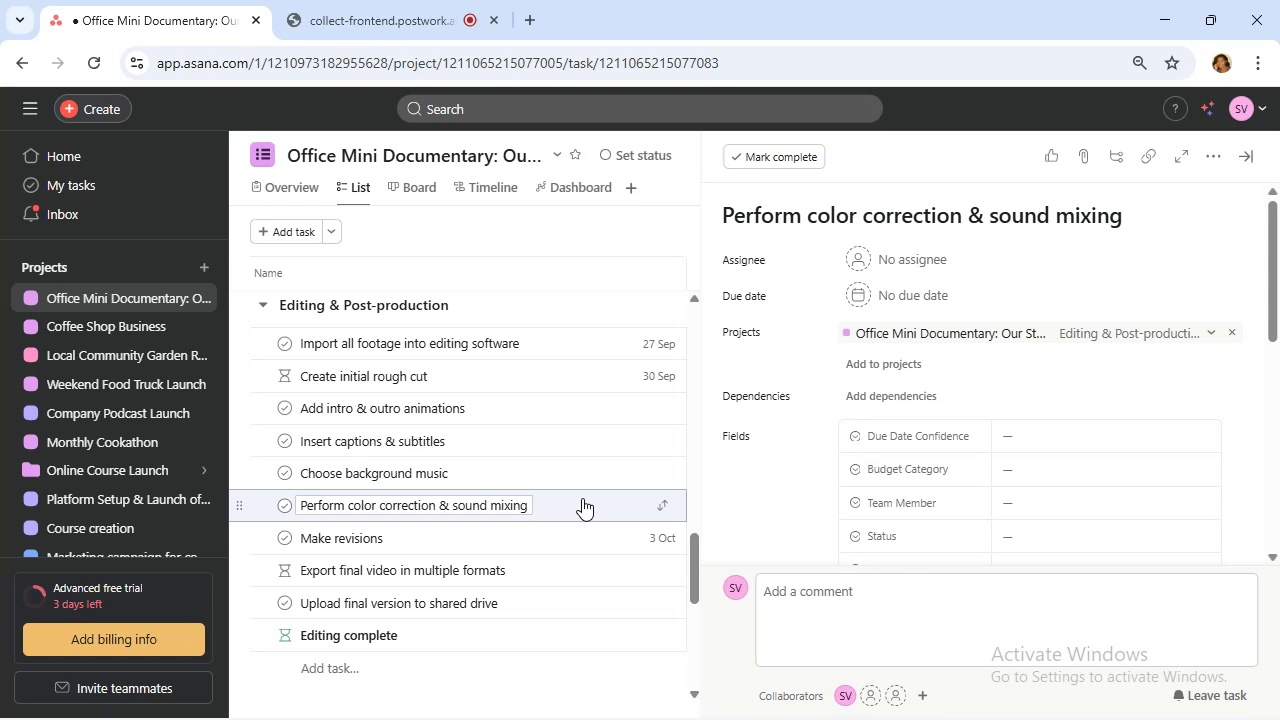 
left_click([583, 417])
 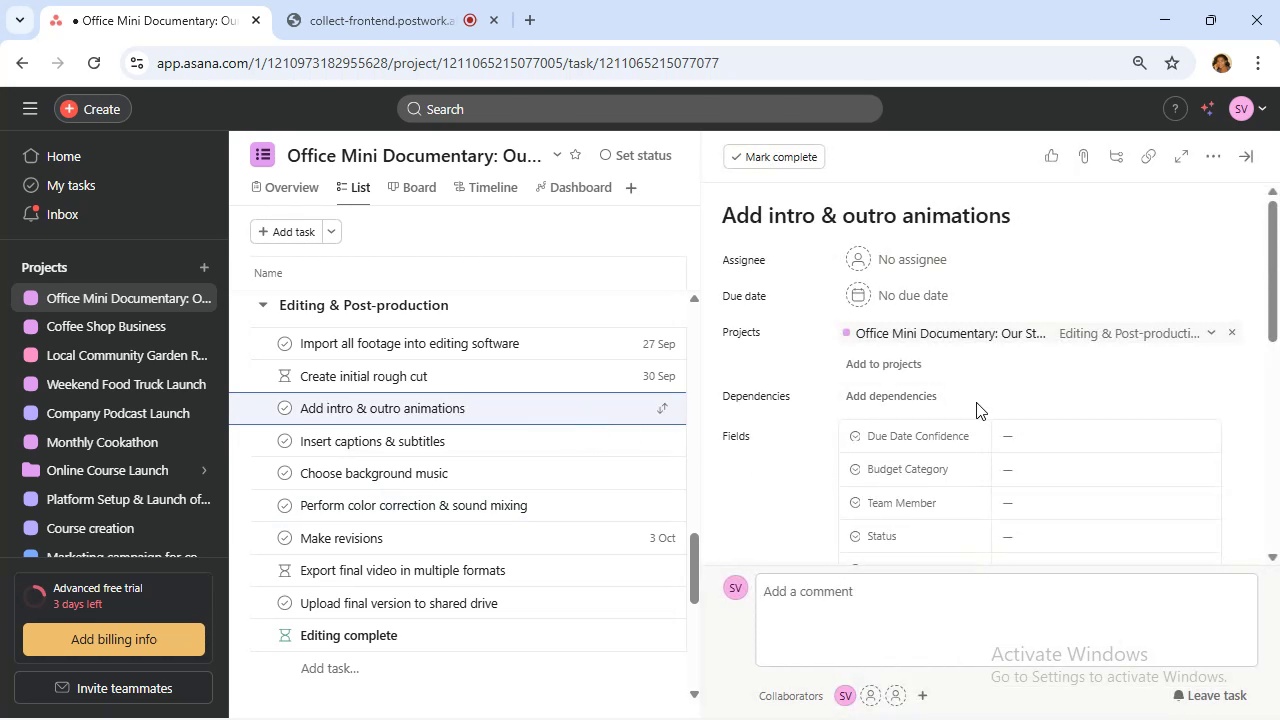 
left_click([942, 294])
 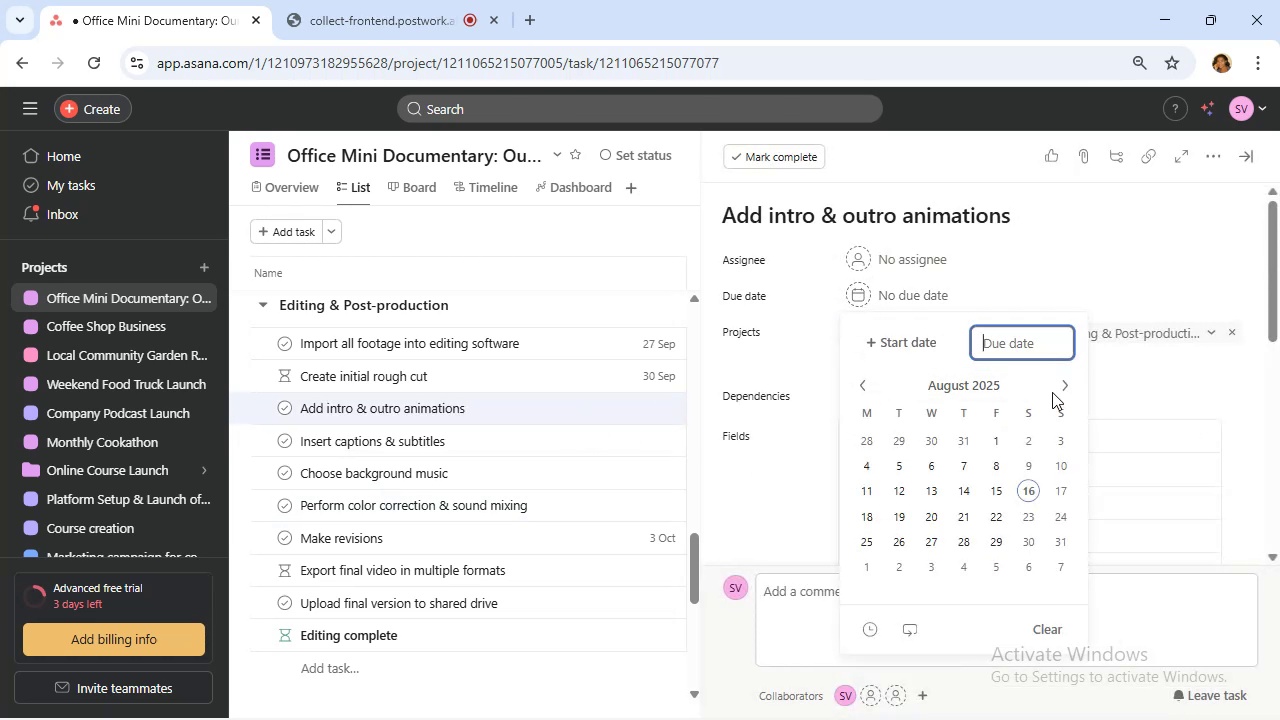 
left_click([1059, 381])
 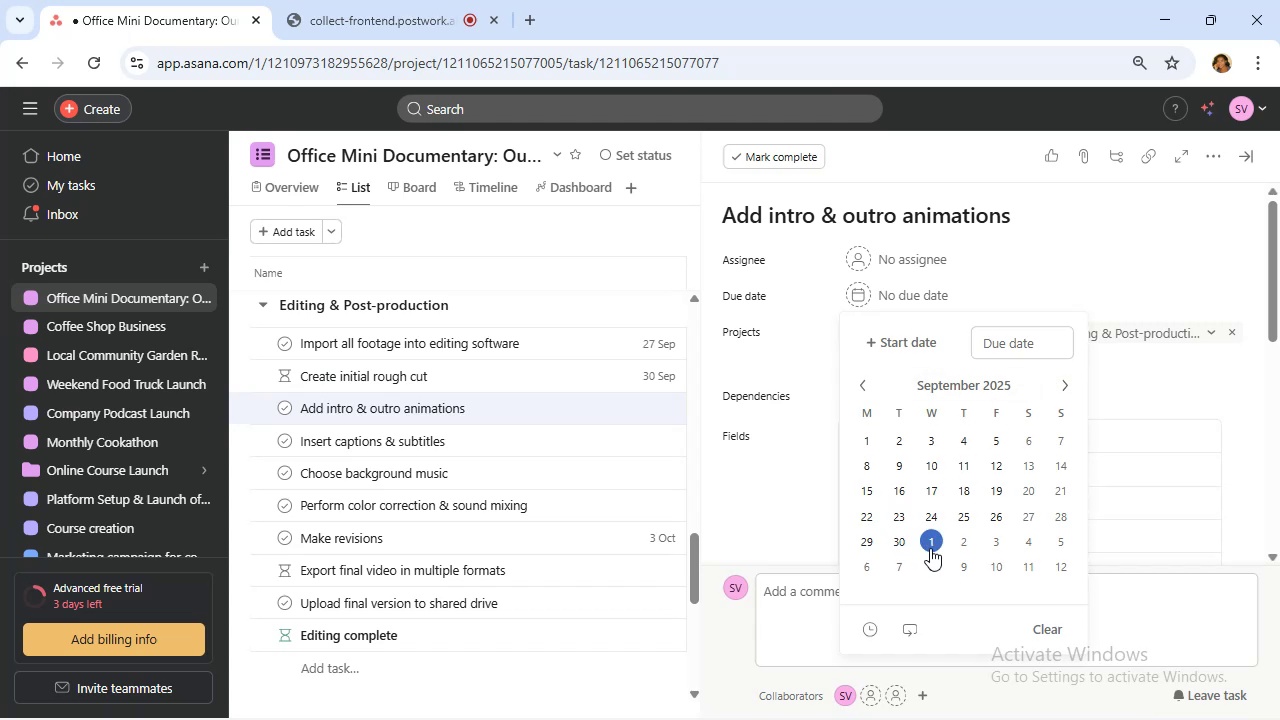 
left_click([929, 542])
 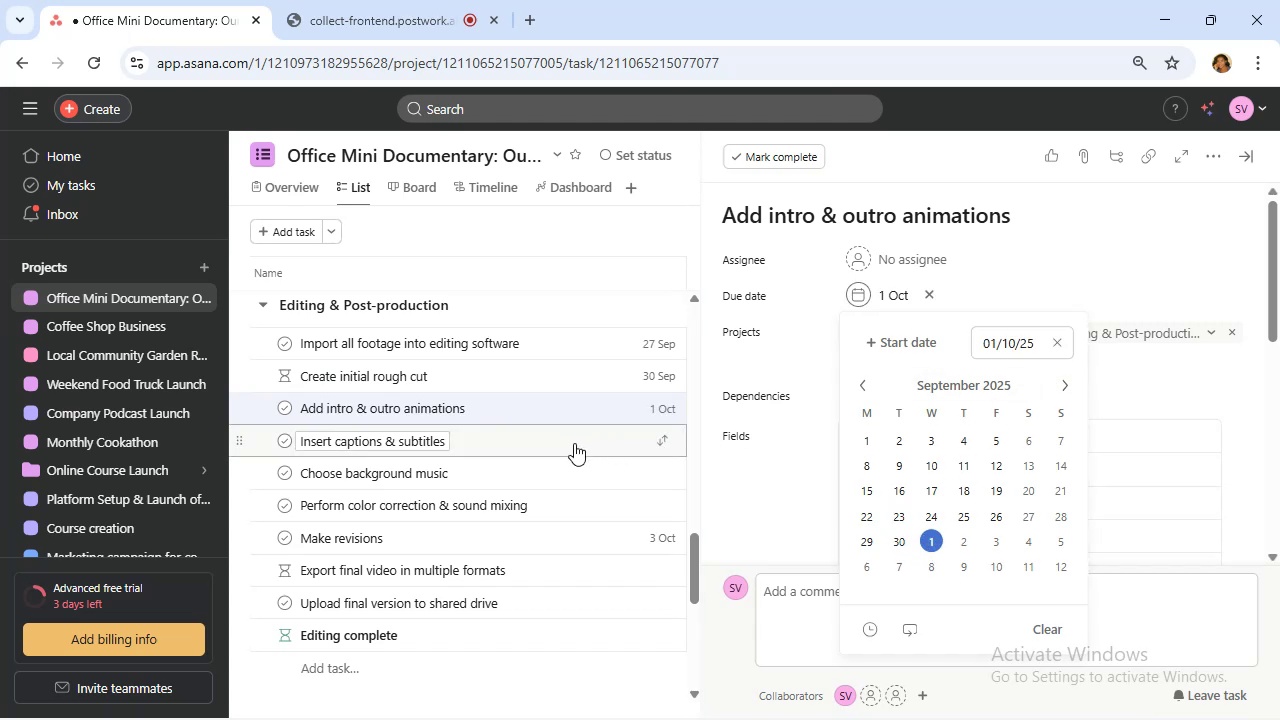 
left_click([1040, 248])
 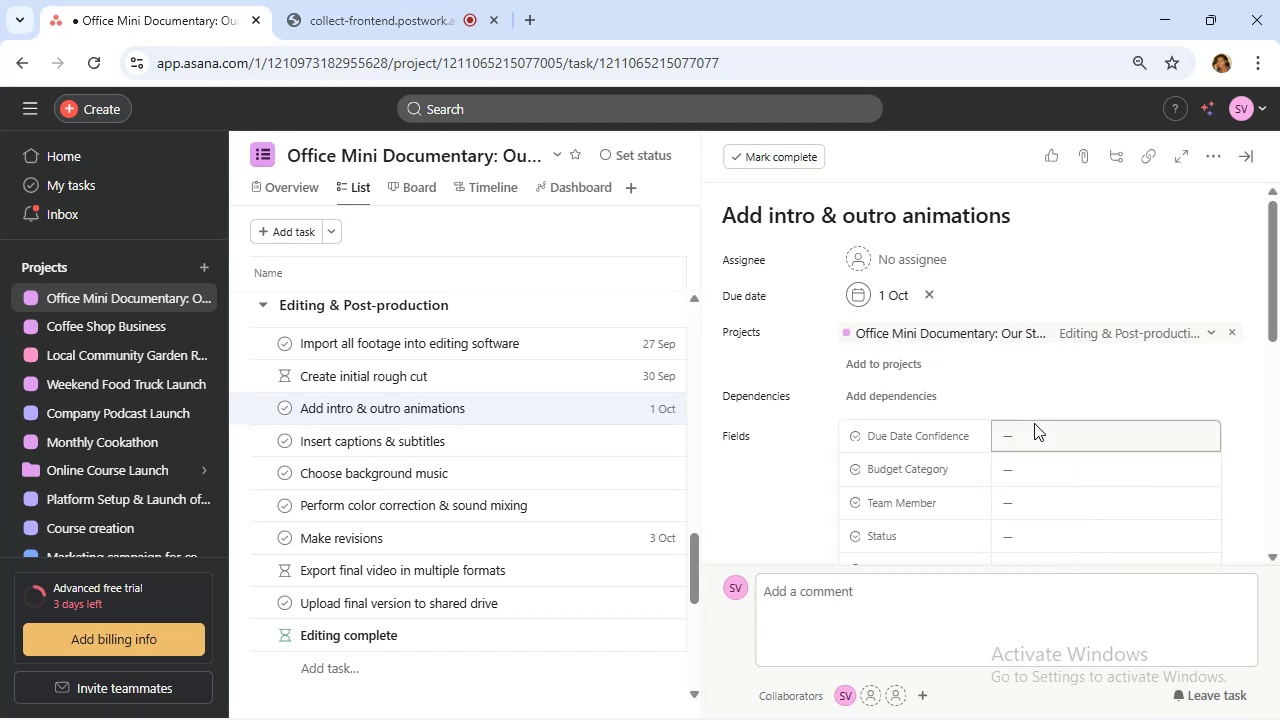 
left_click([1035, 431])
 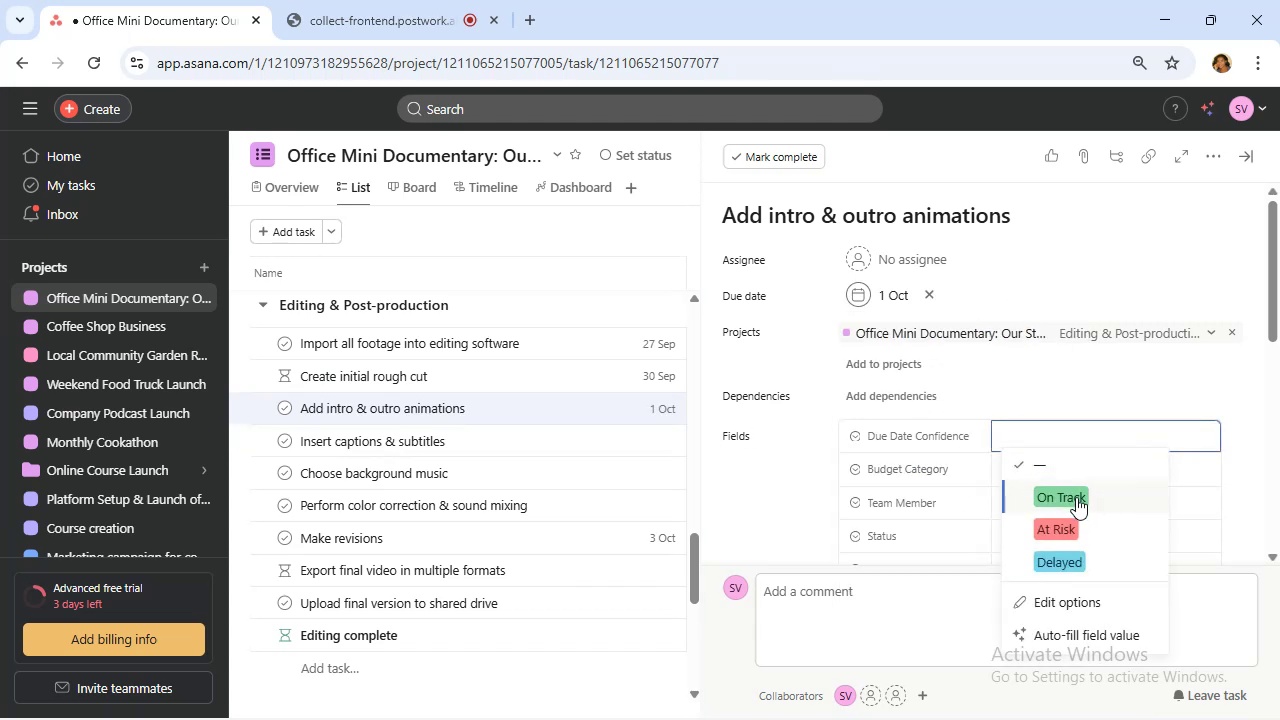 
left_click([1076, 497])
 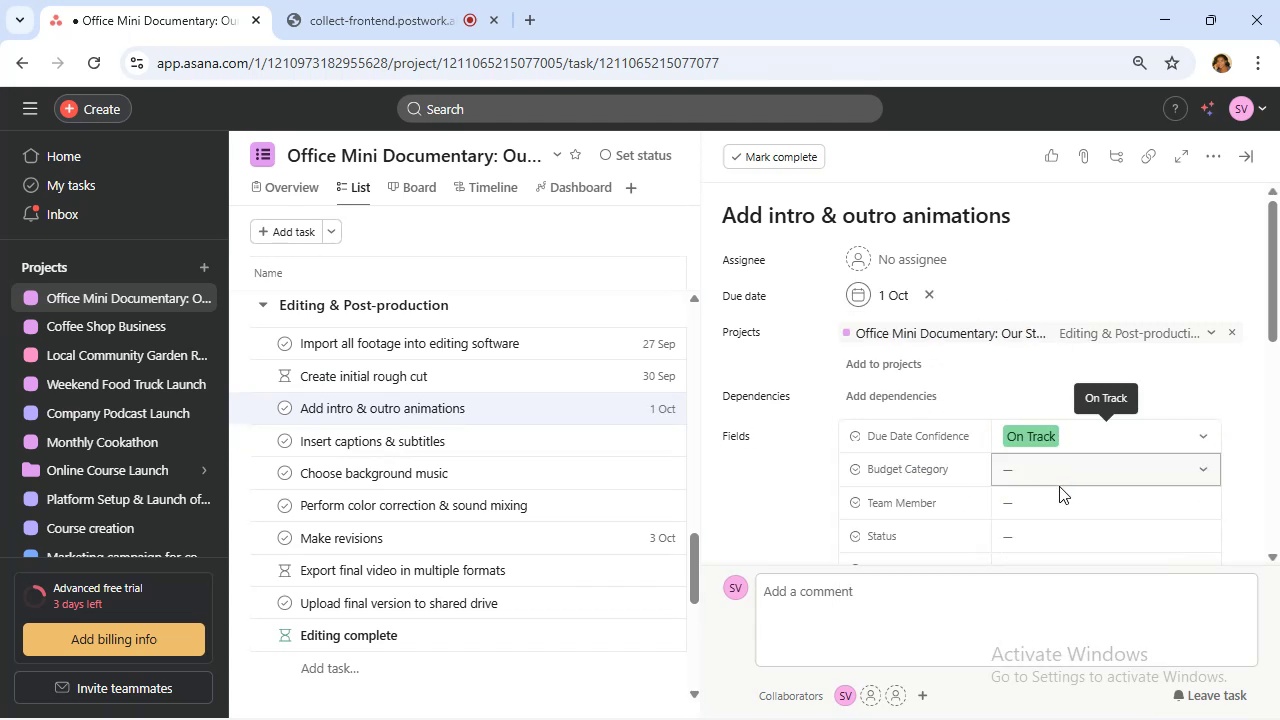 
left_click([1061, 495])
 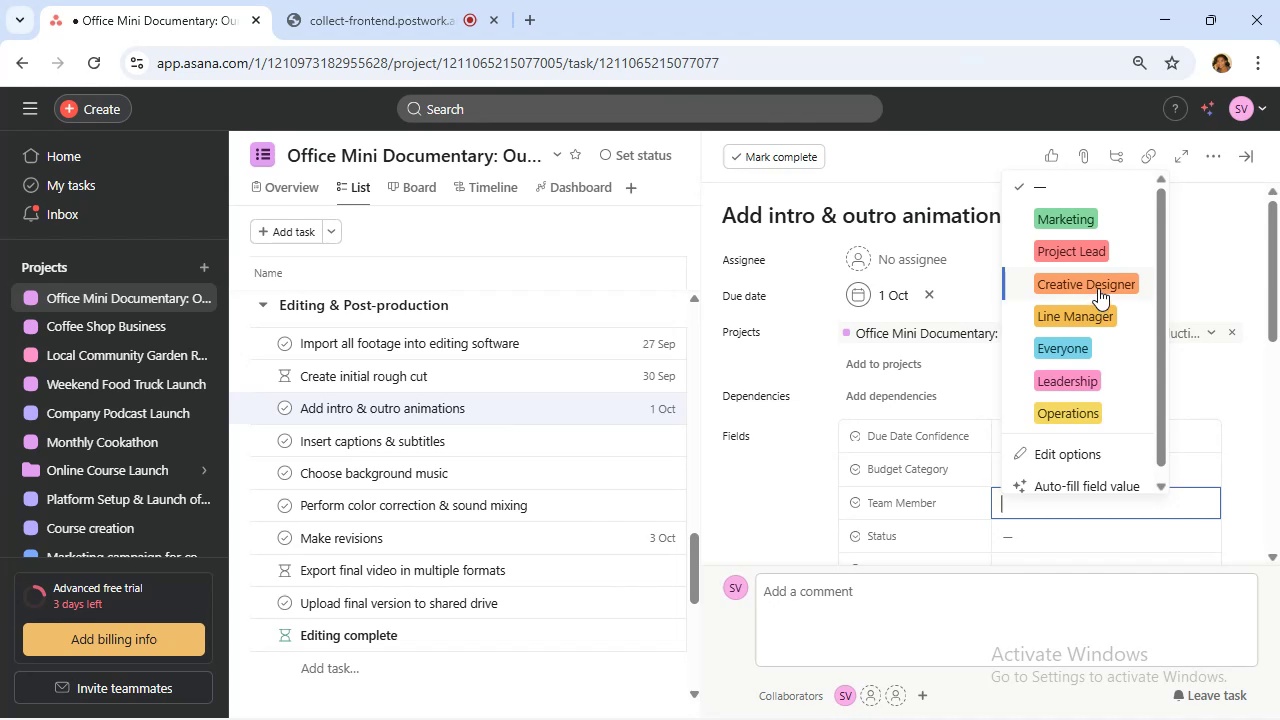 
left_click([1098, 288])
 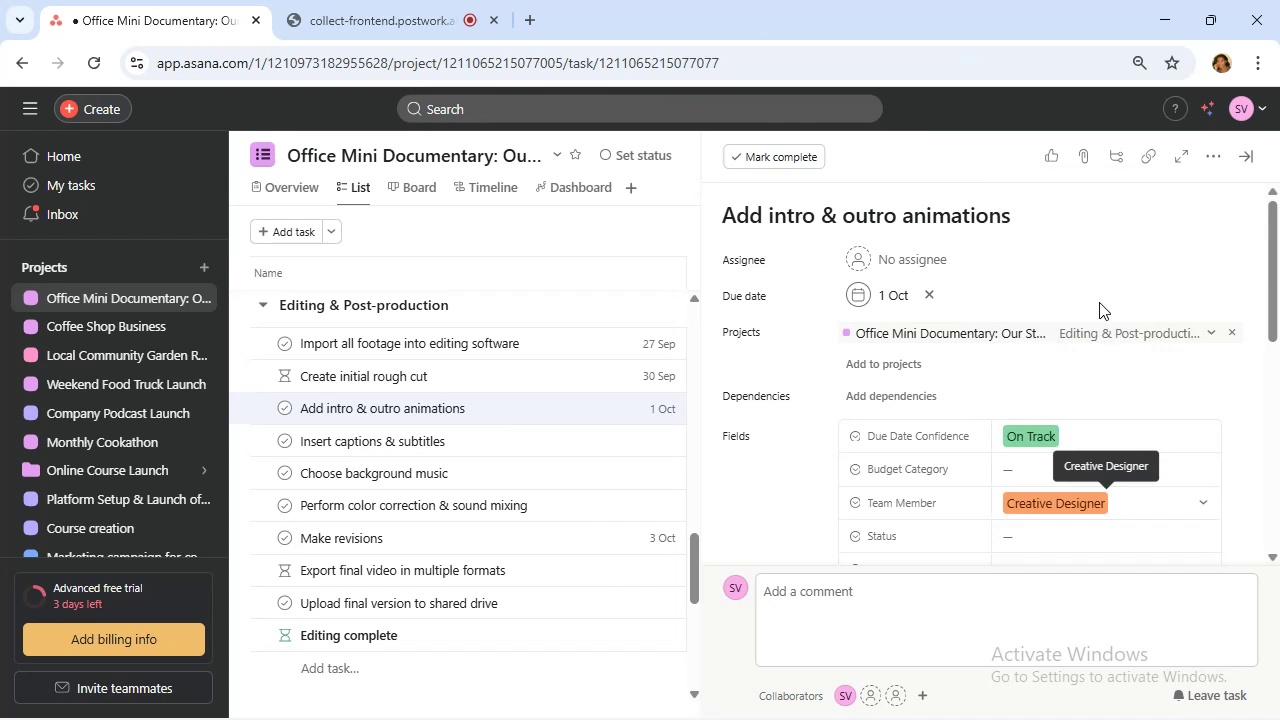 
scroll: coordinate [1099, 311], scroll_direction: down, amount: 2.0
 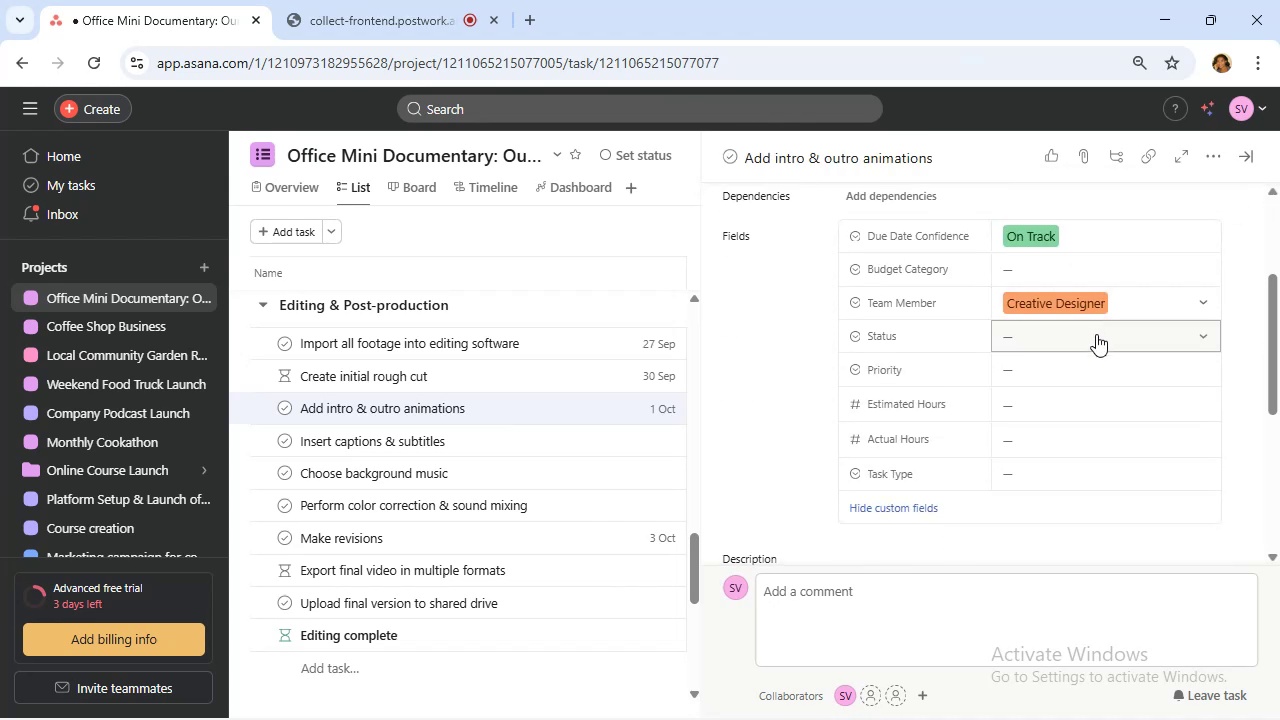 
left_click([1096, 334])
 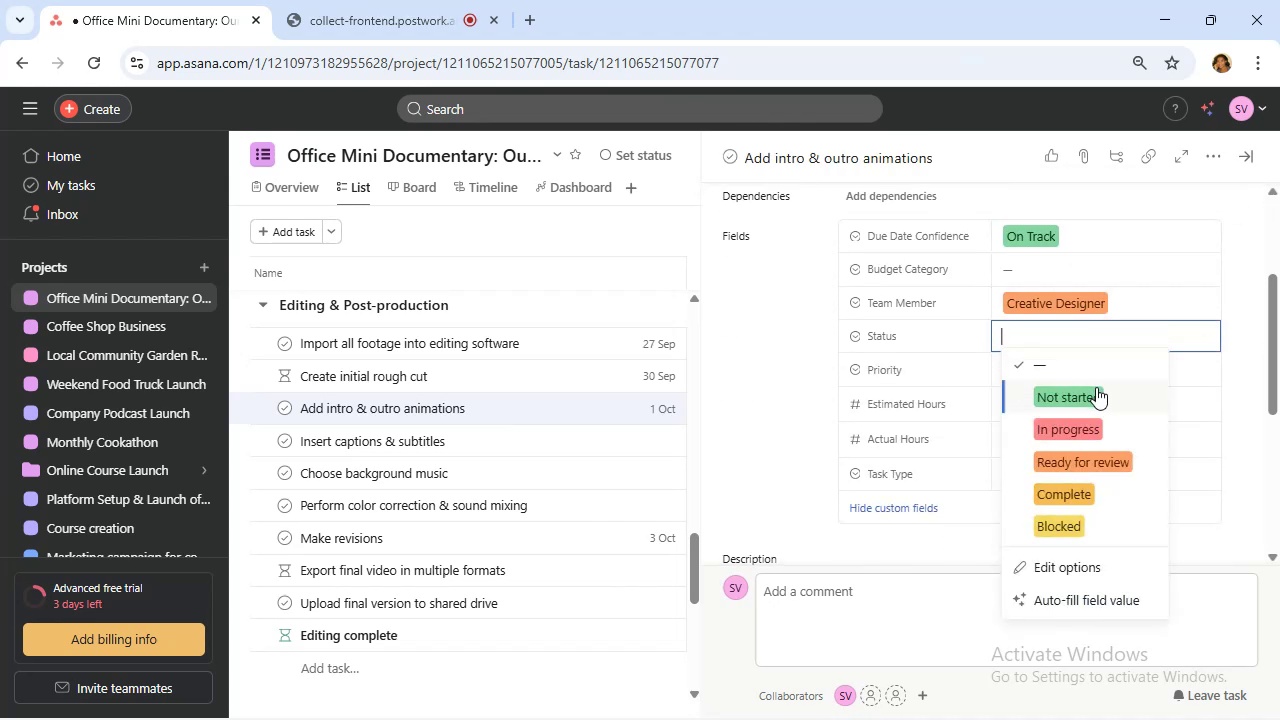 
left_click([1096, 388])
 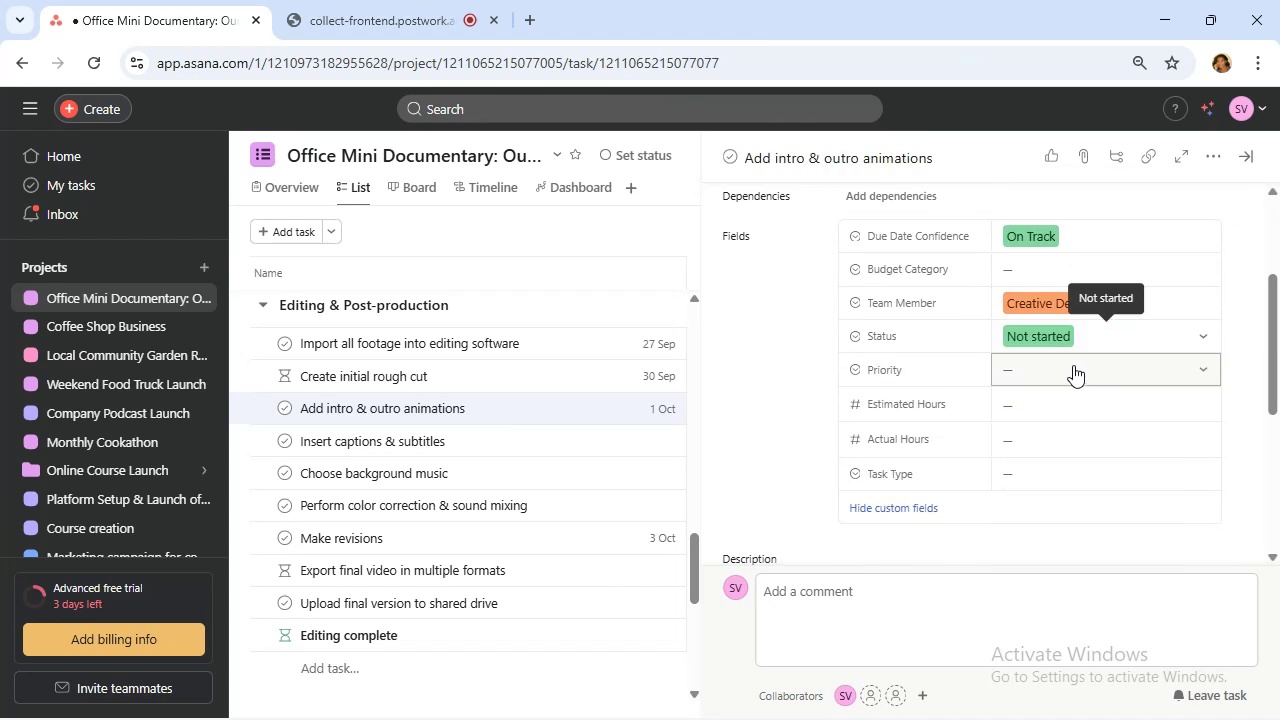 
left_click([1073, 365])
 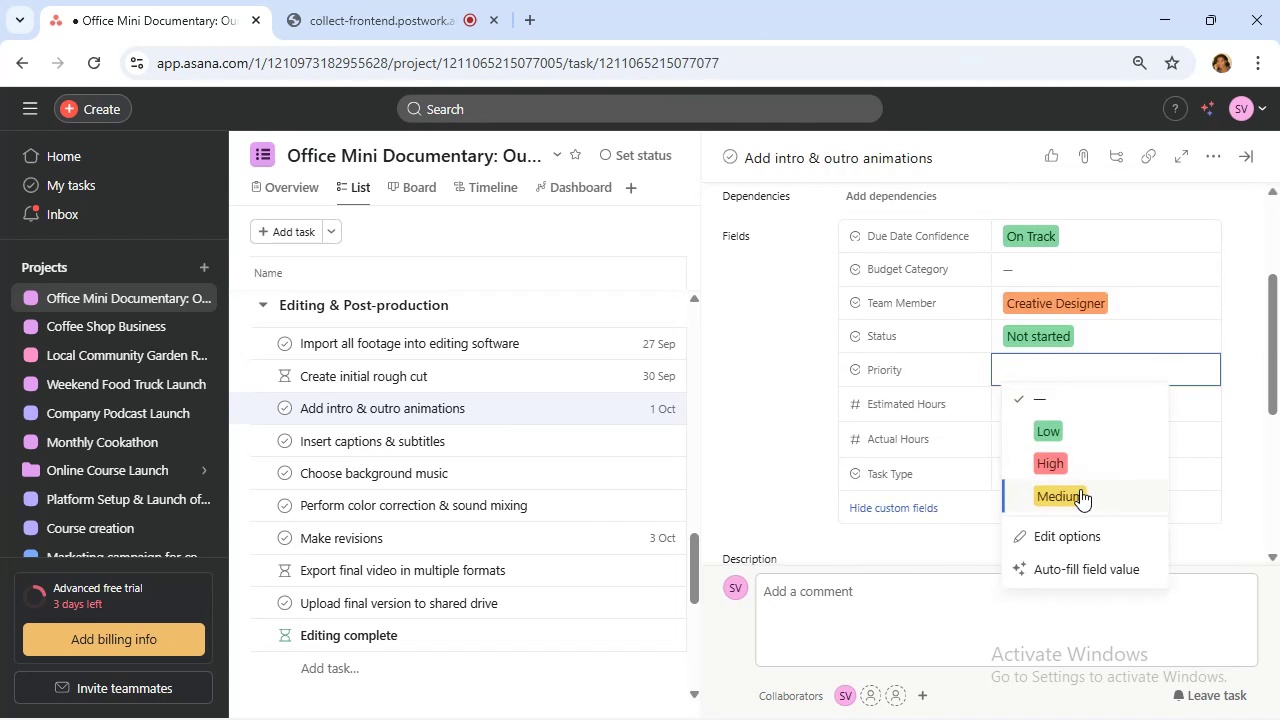 
left_click([1081, 491])
 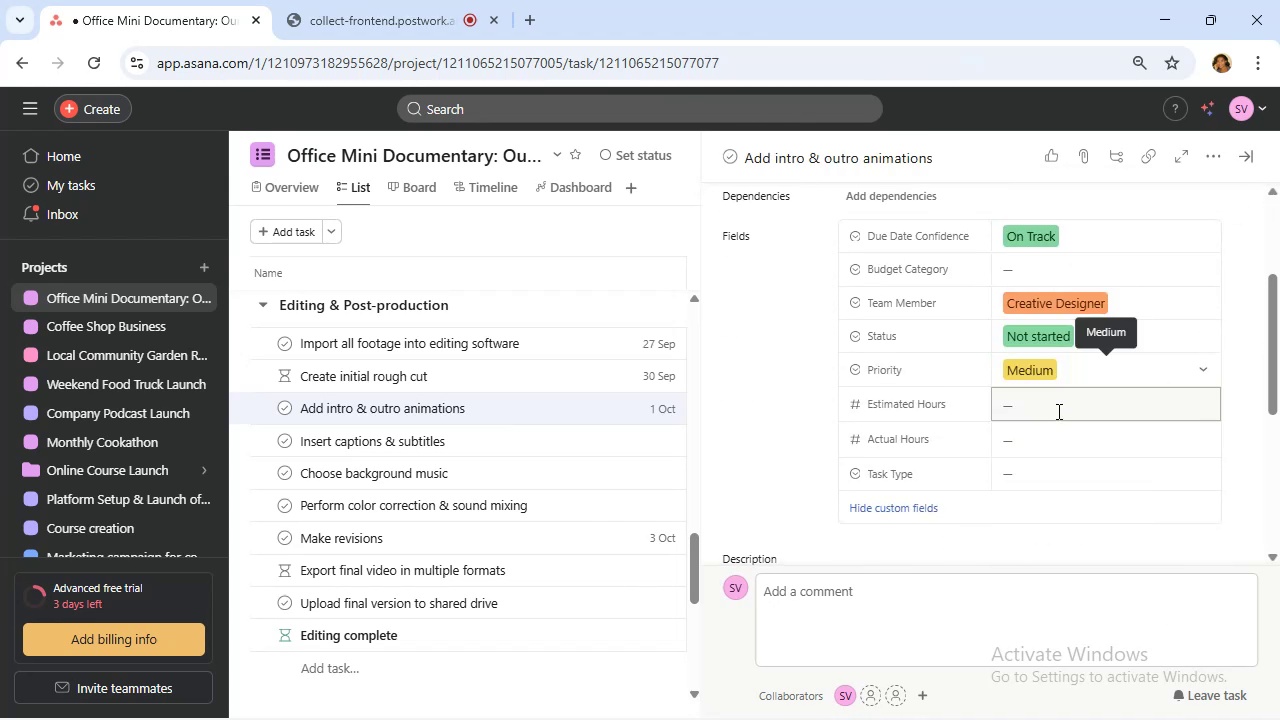 
left_click([1057, 411])
 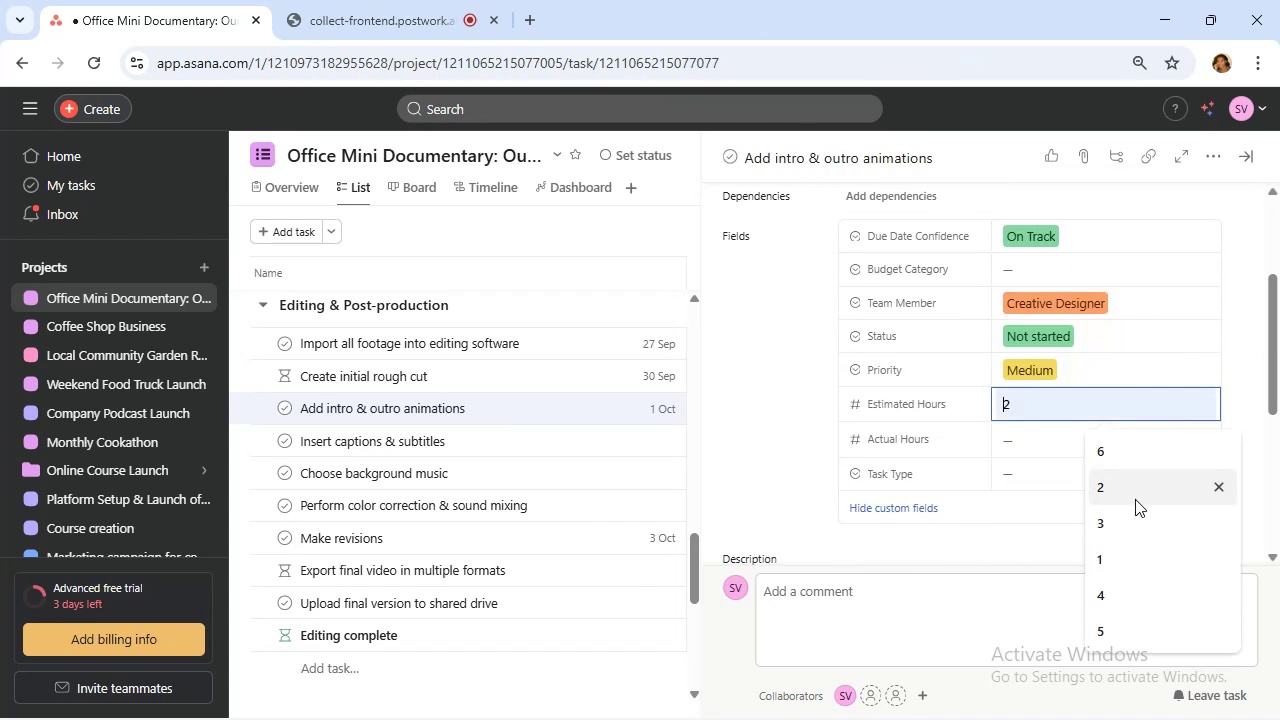 
left_click([1144, 521])
 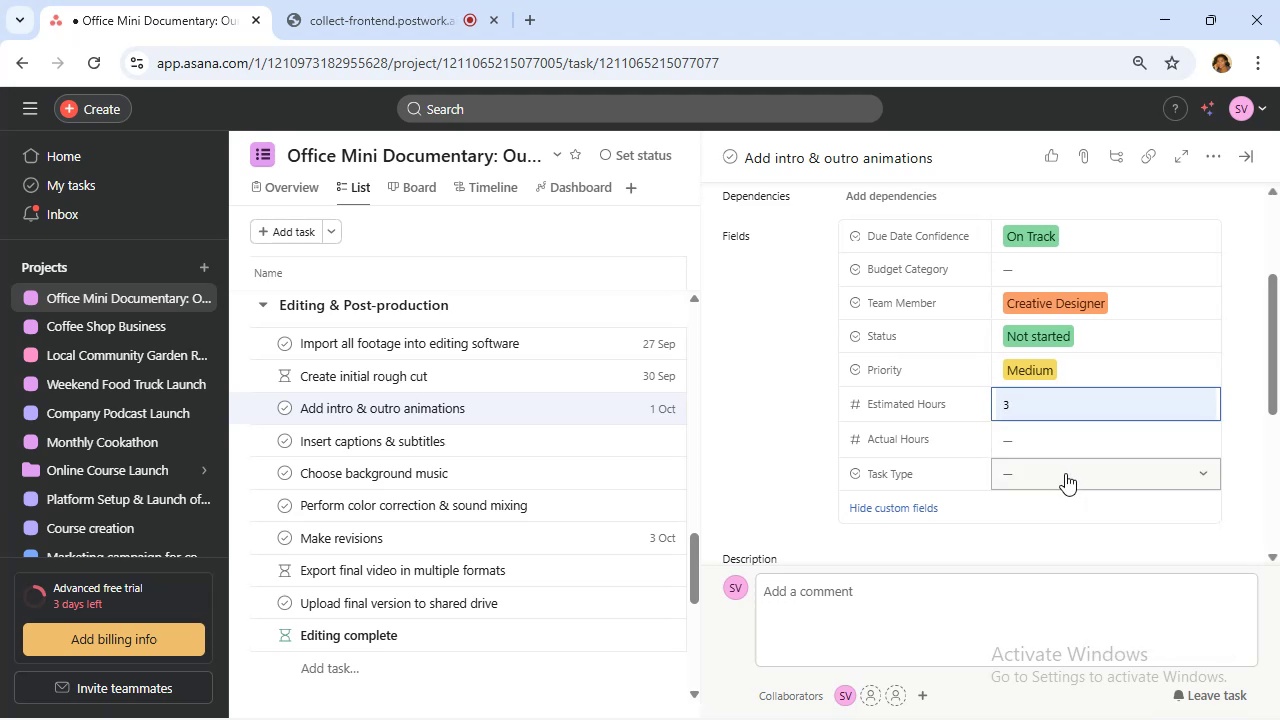 
left_click([1065, 473])
 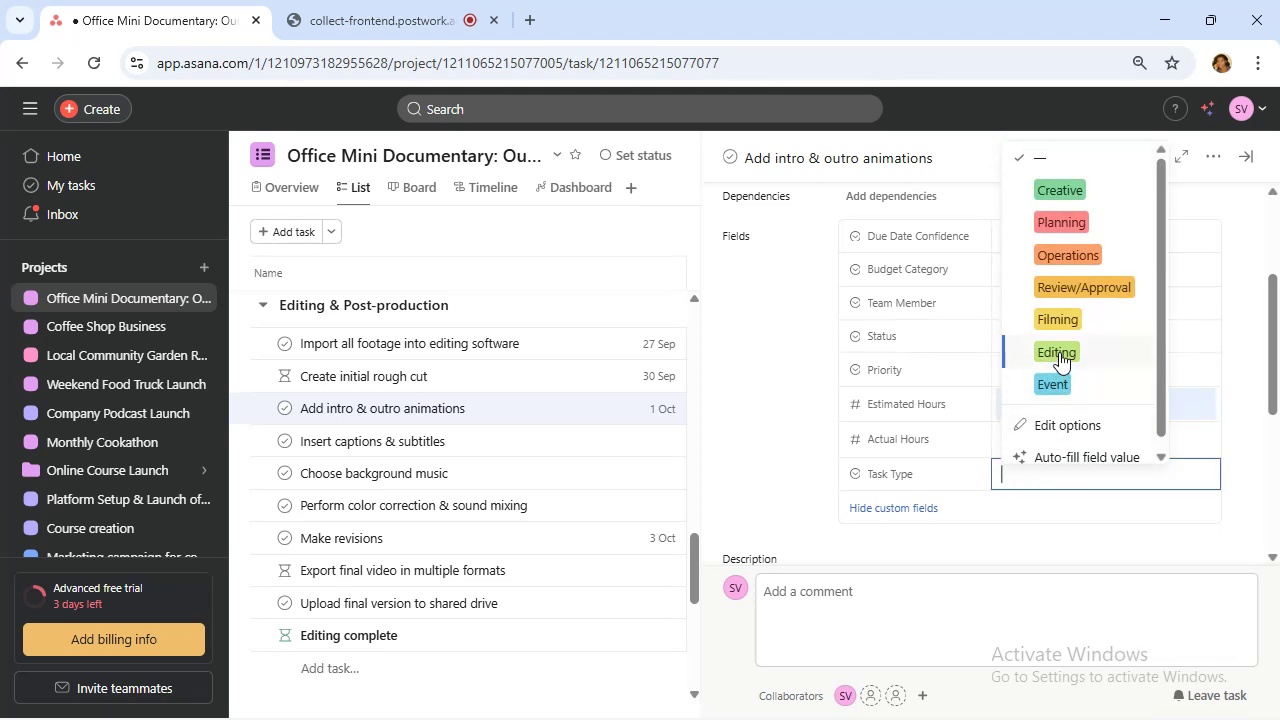 
left_click([1062, 349])
 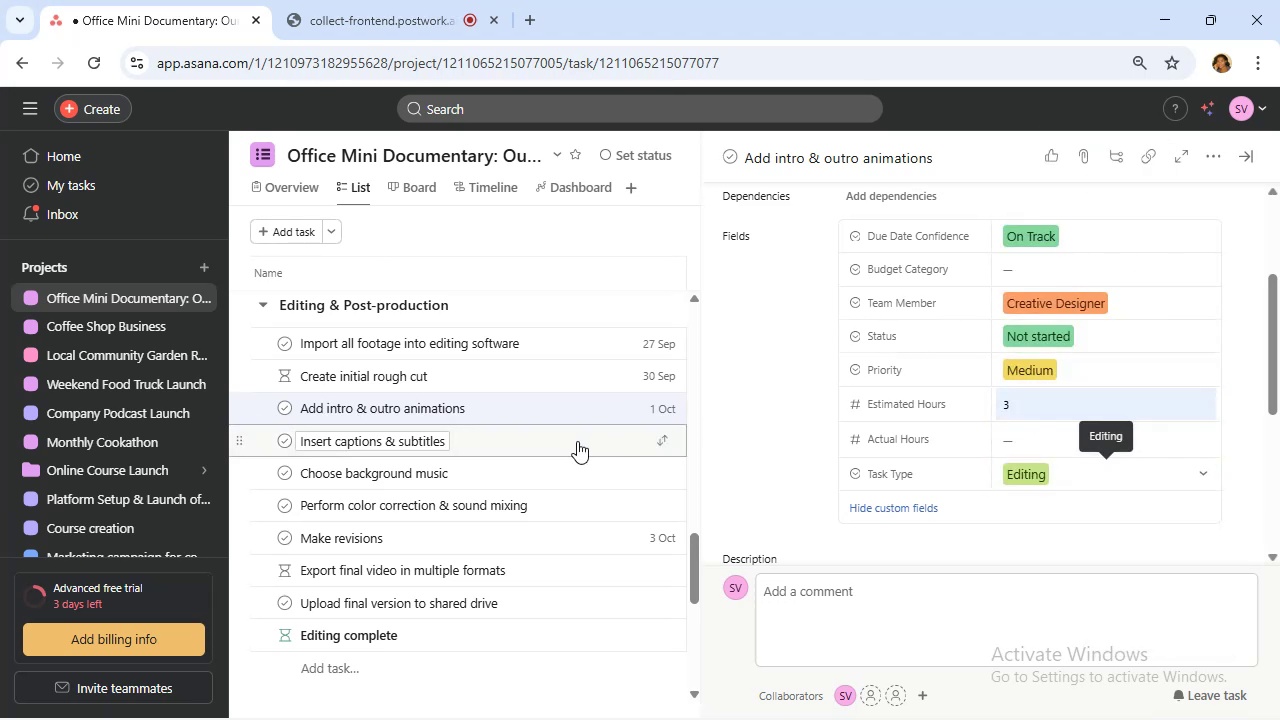 
left_click([577, 441])
 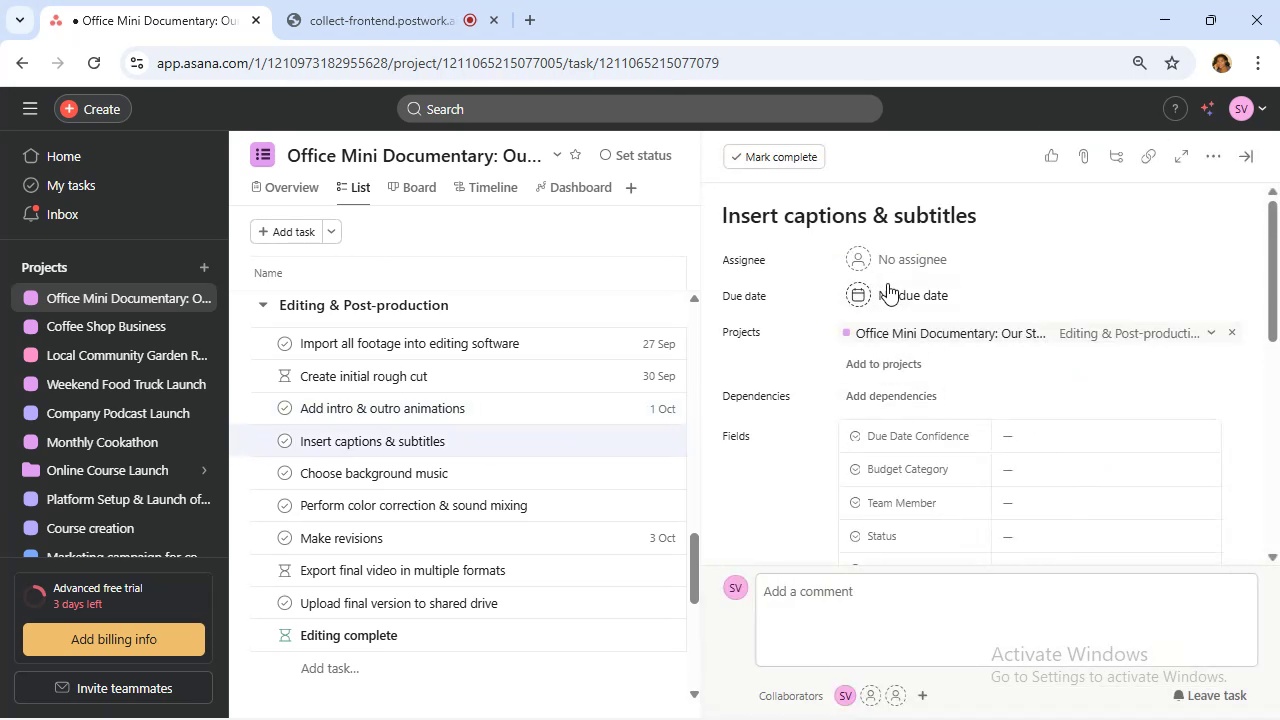 
left_click([887, 288])
 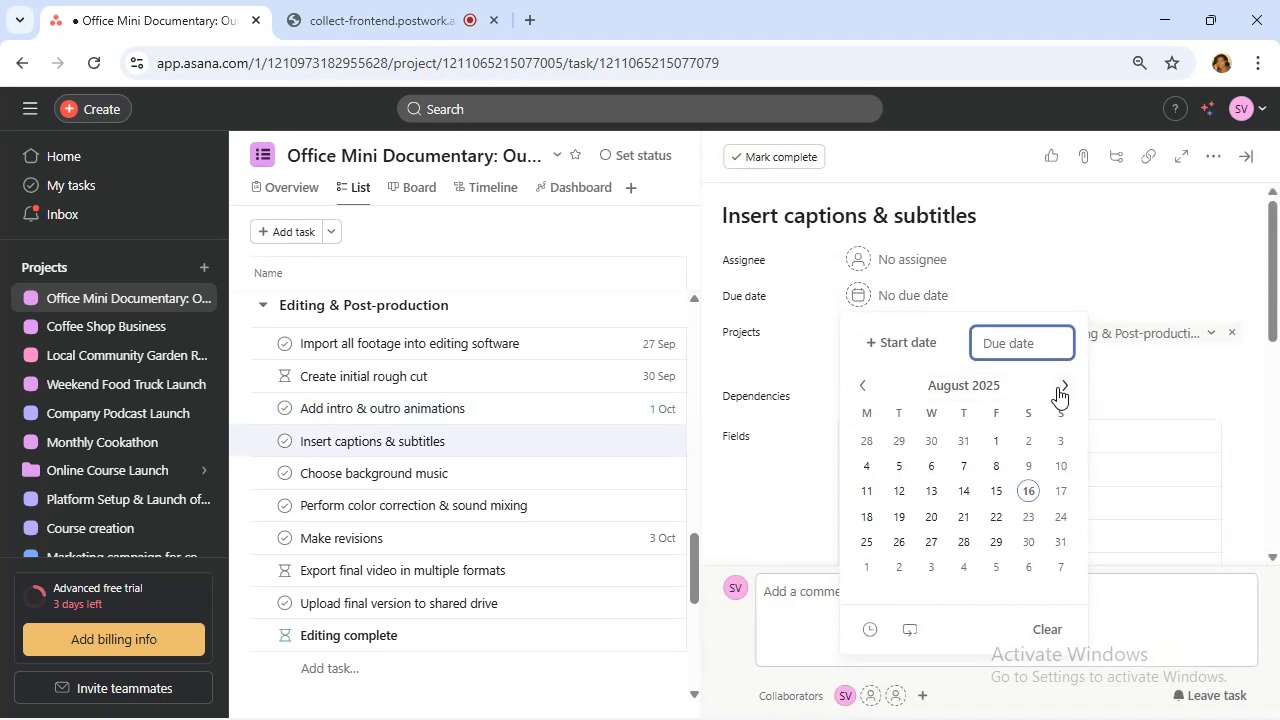 
left_click([1060, 386])
 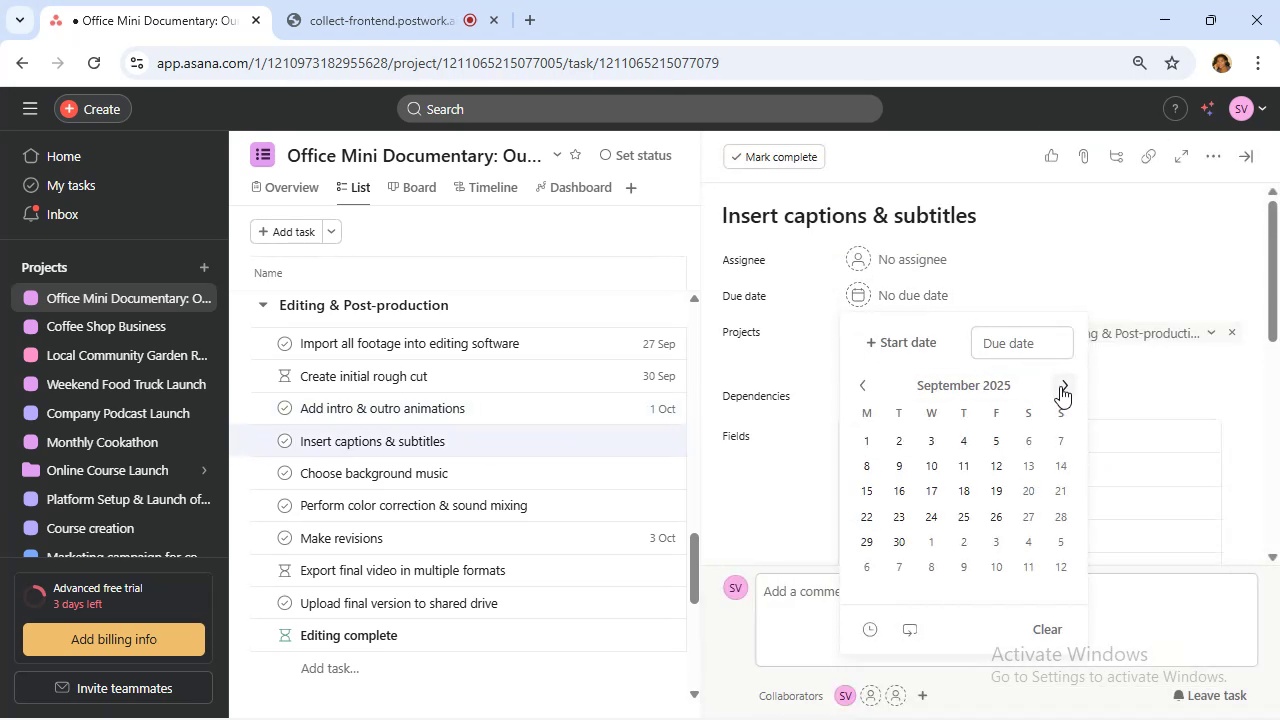 
left_click([1060, 386])
 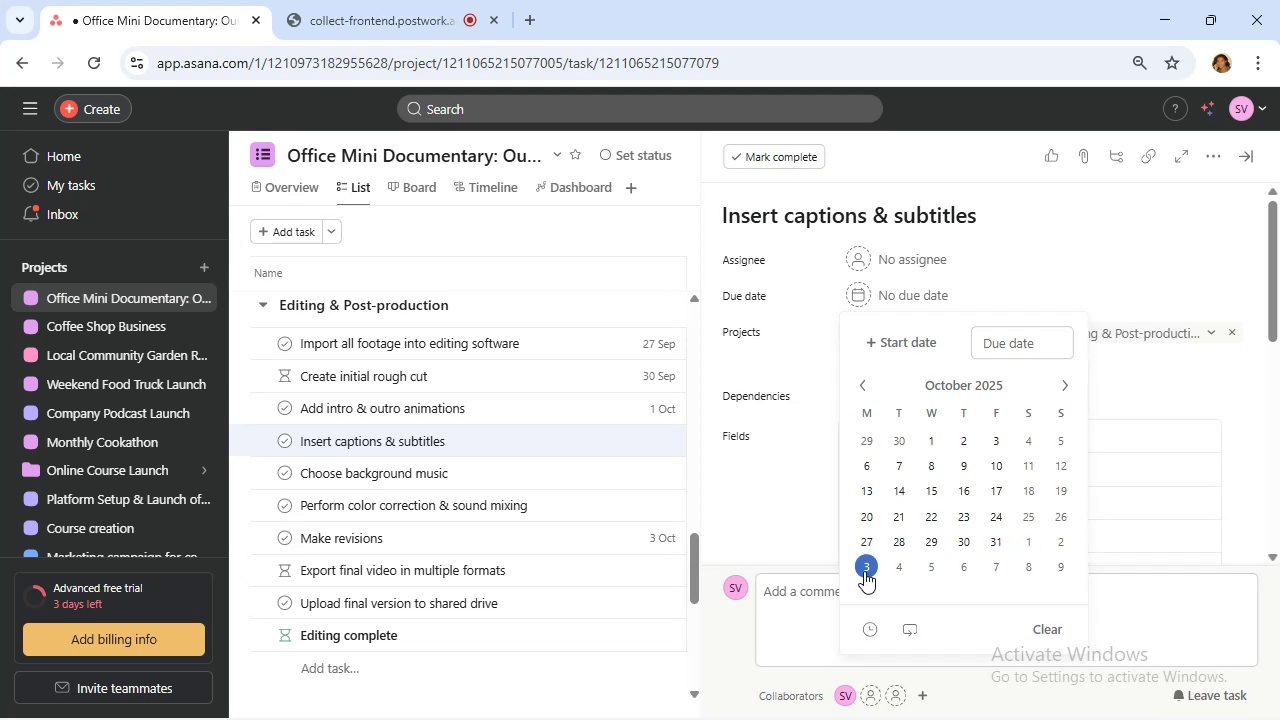 
wait(11.03)
 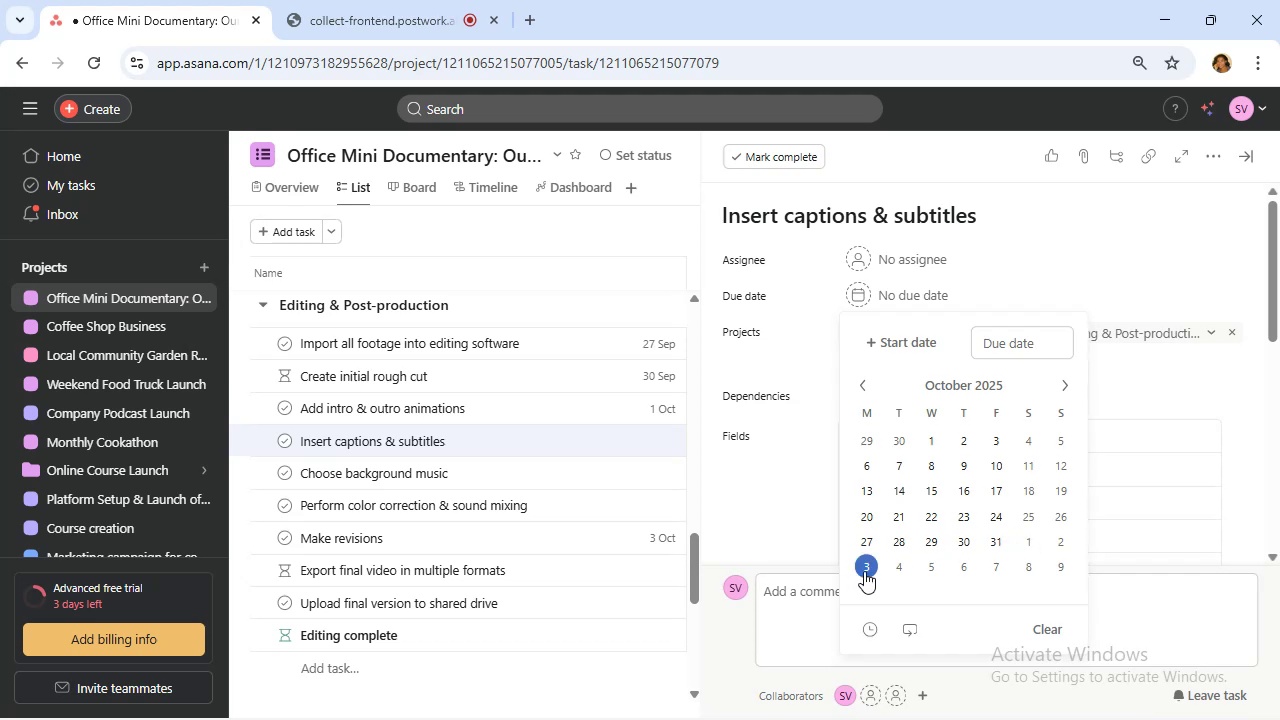 
left_click([1030, 547])
 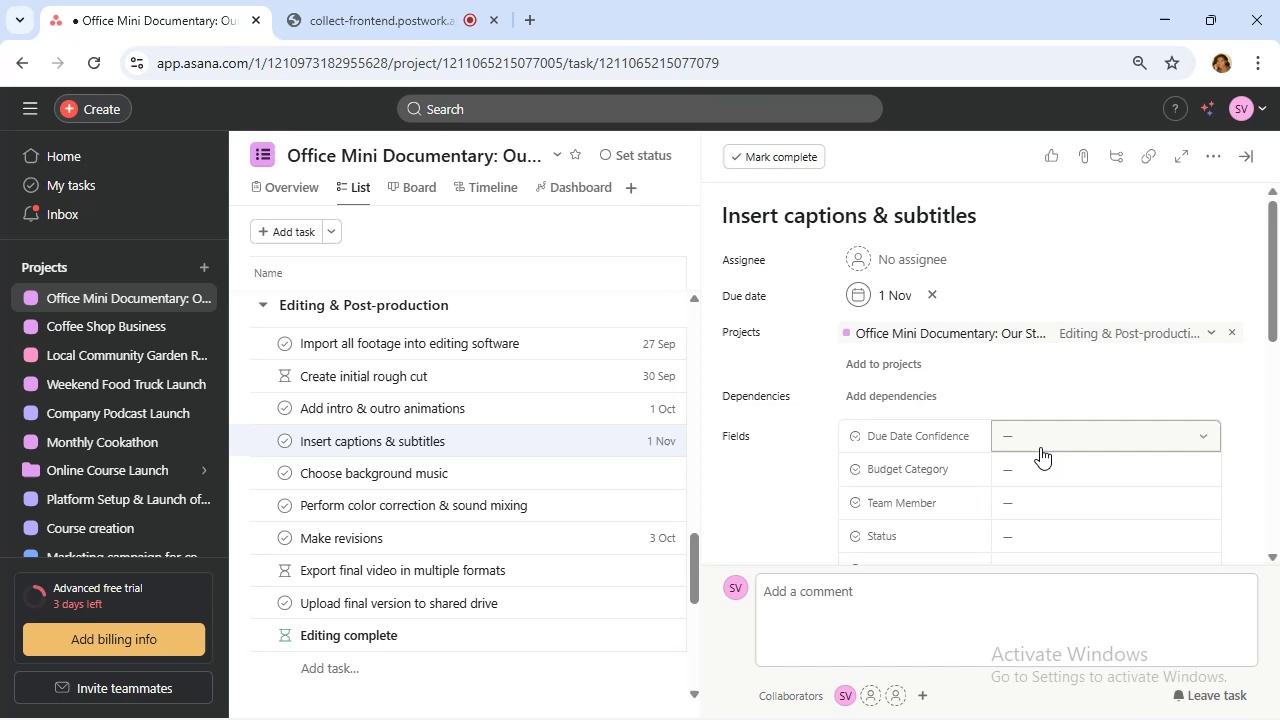 
left_click([1042, 434])
 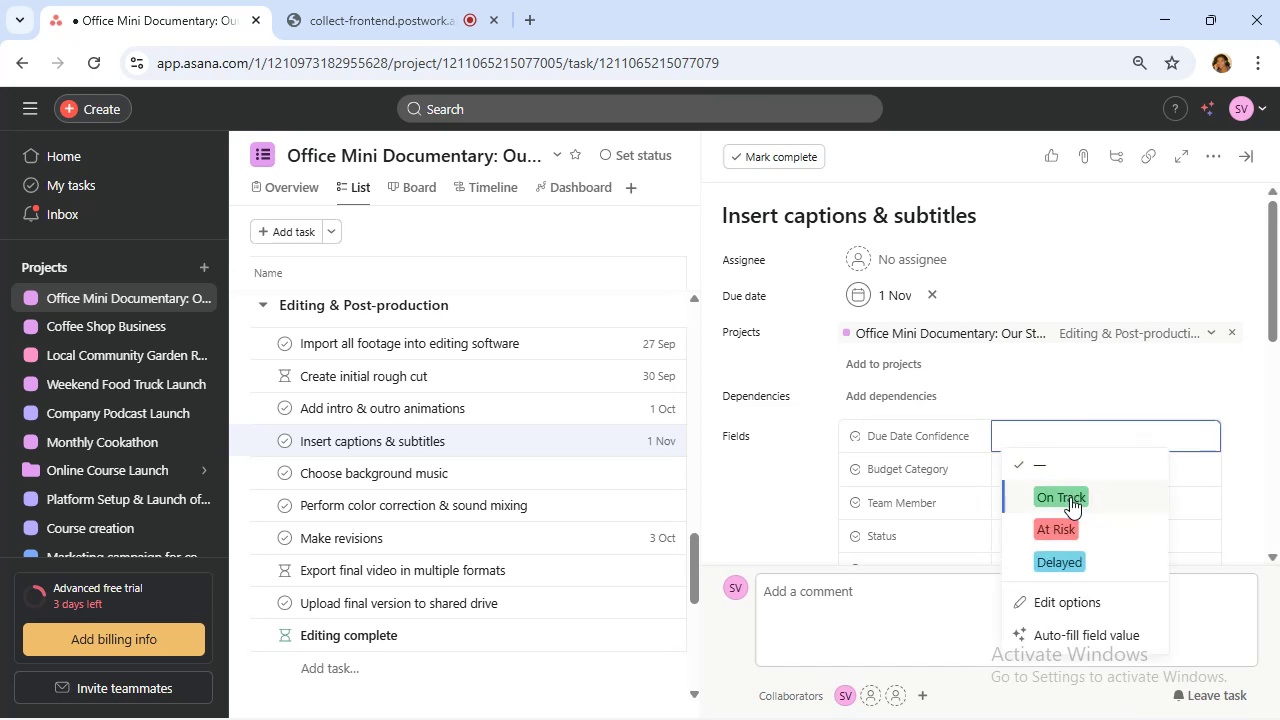 
left_click([1070, 497])
 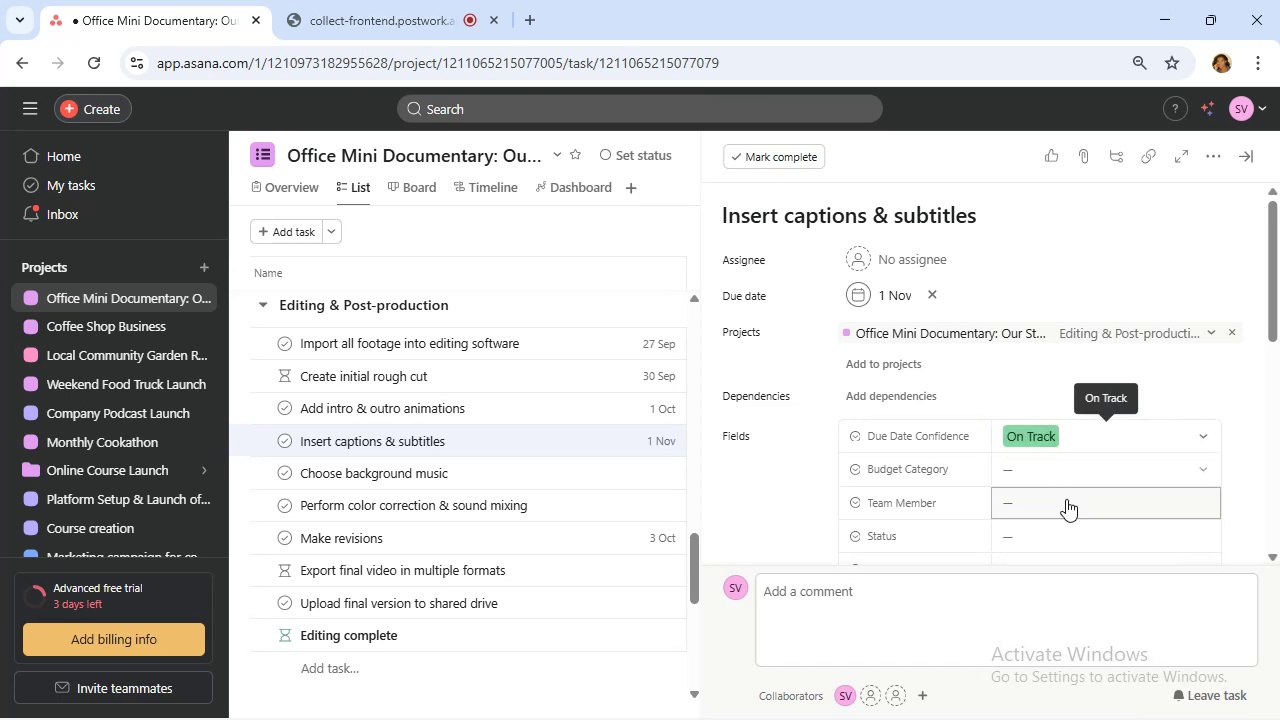 
left_click([1067, 507])
 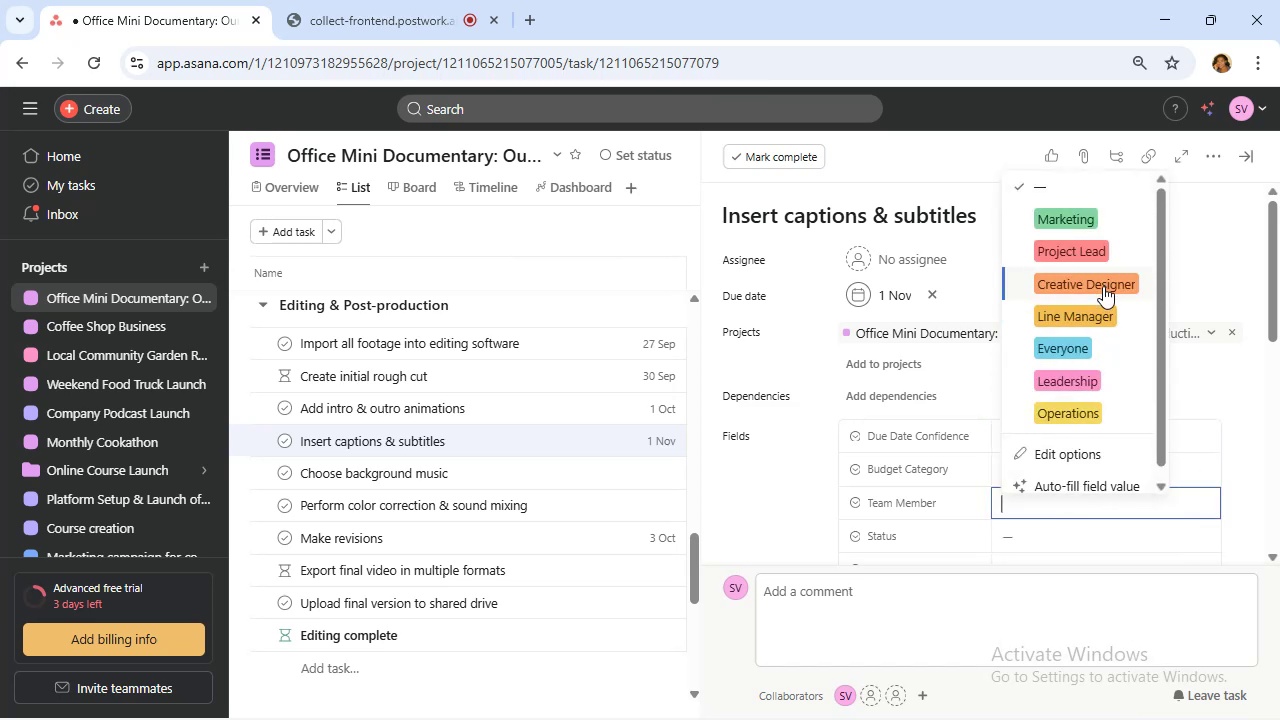 
scroll: coordinate [1068, 391], scroll_direction: down, amount: 2.0
 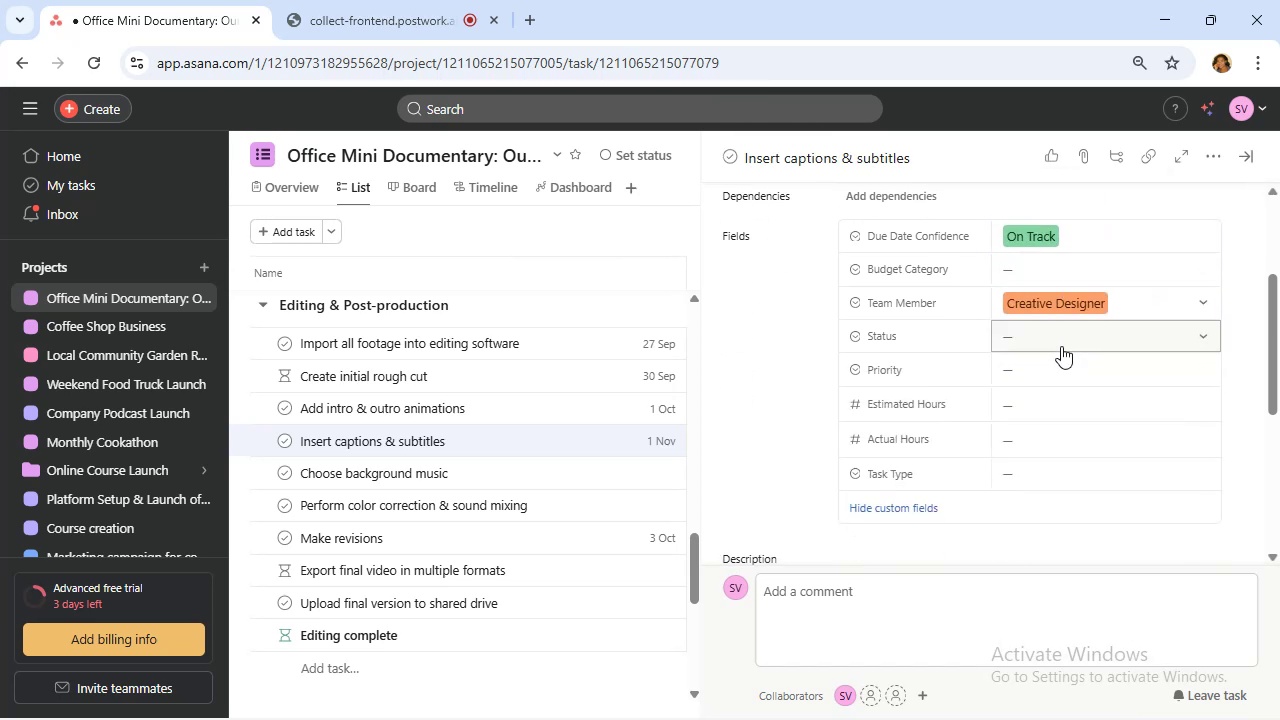 
left_click([1061, 346])
 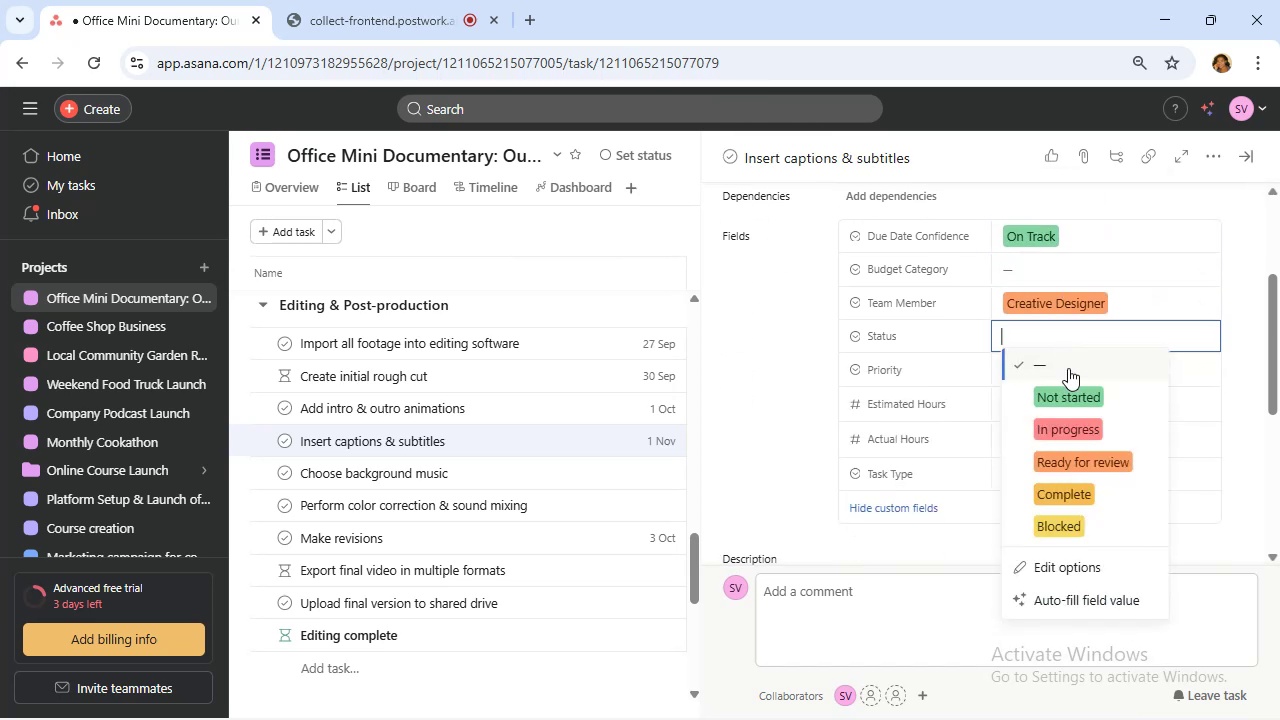 
left_click([1081, 401])
 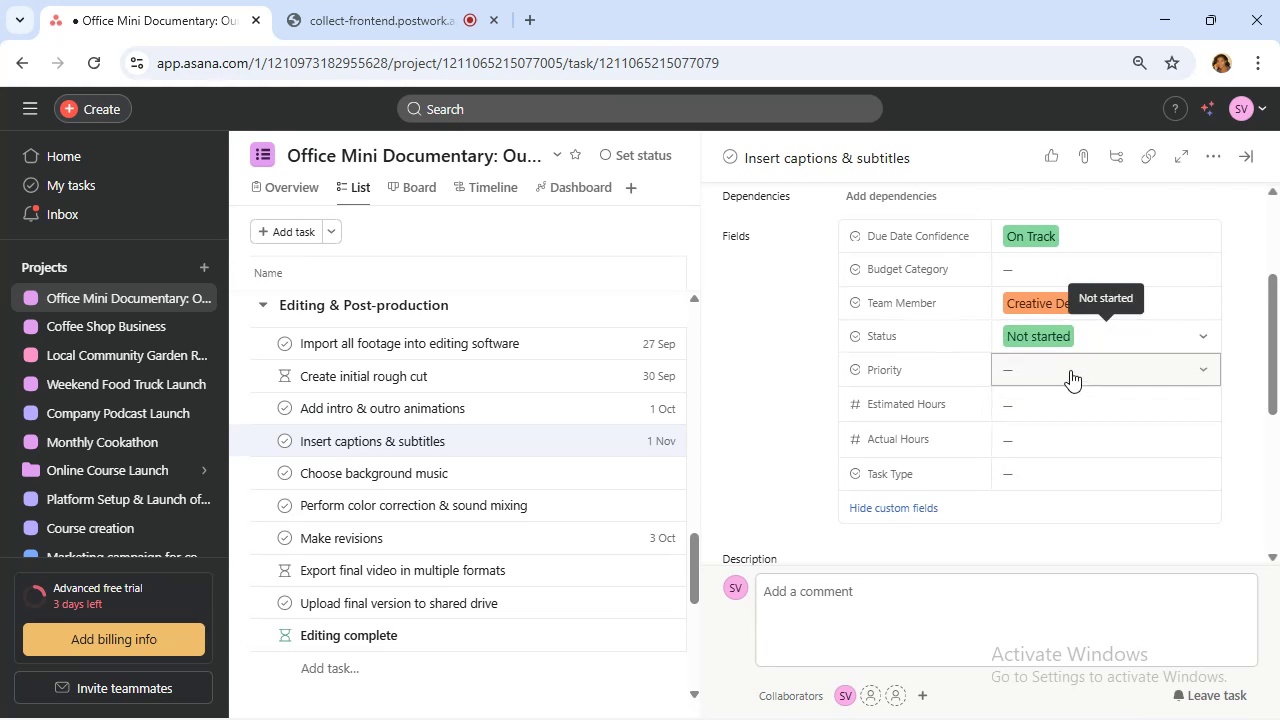 
left_click([1070, 370])
 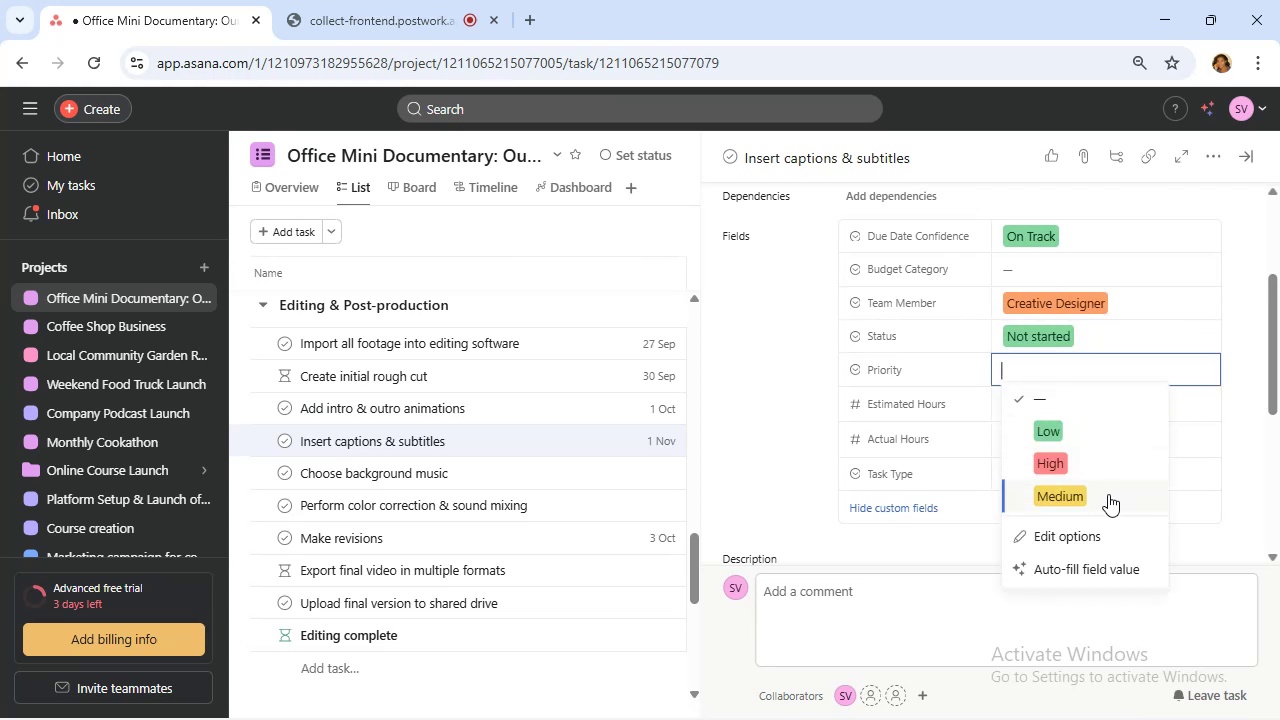 
left_click([1108, 494])
 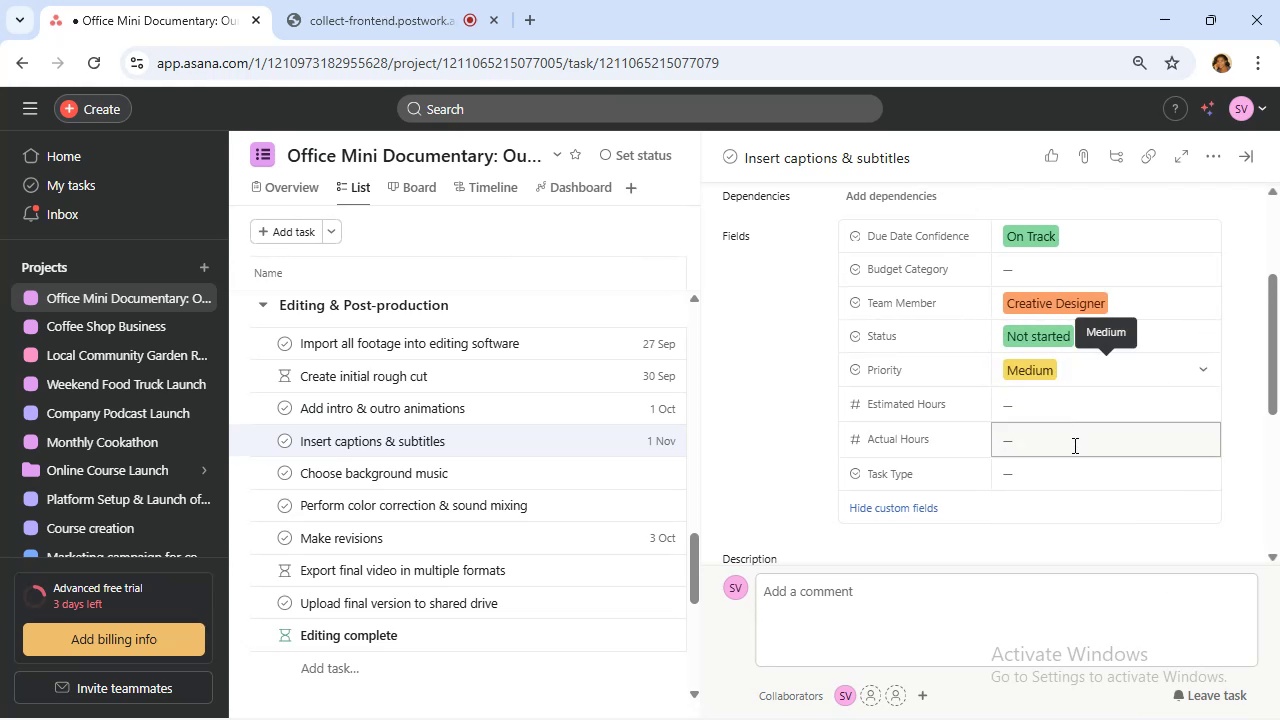 
left_click([1075, 470])
 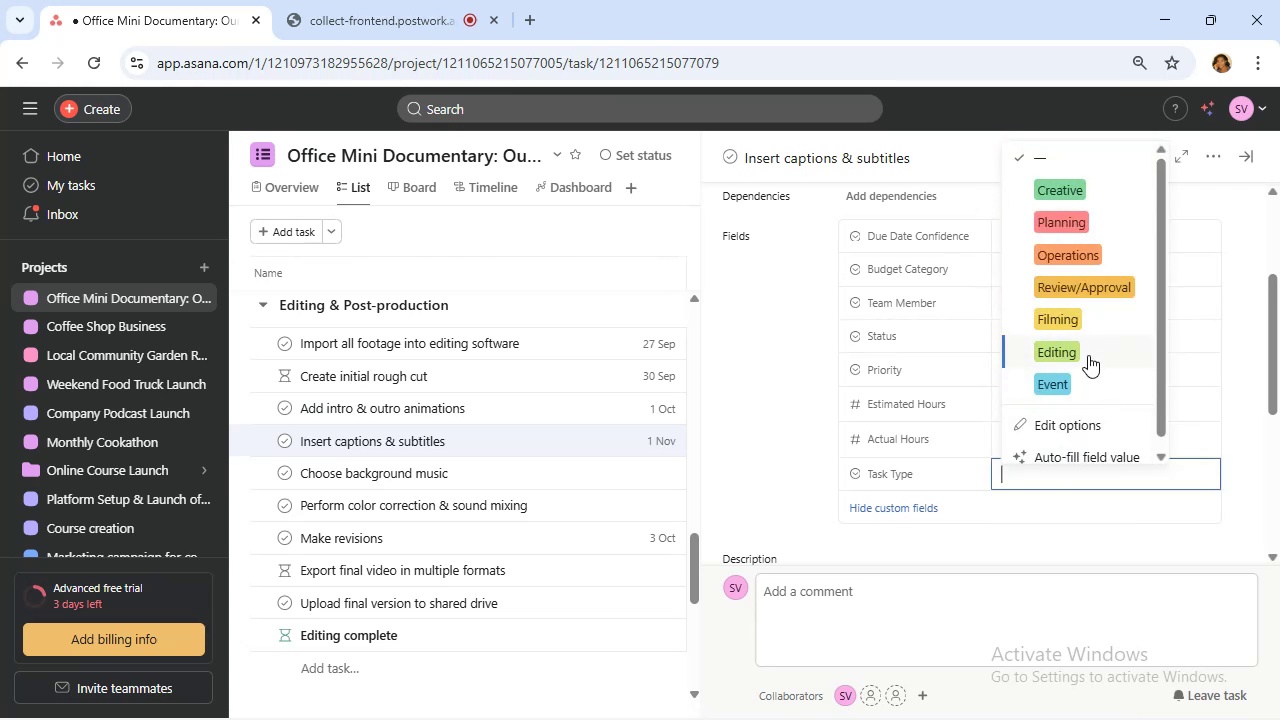 
left_click([1088, 355])
 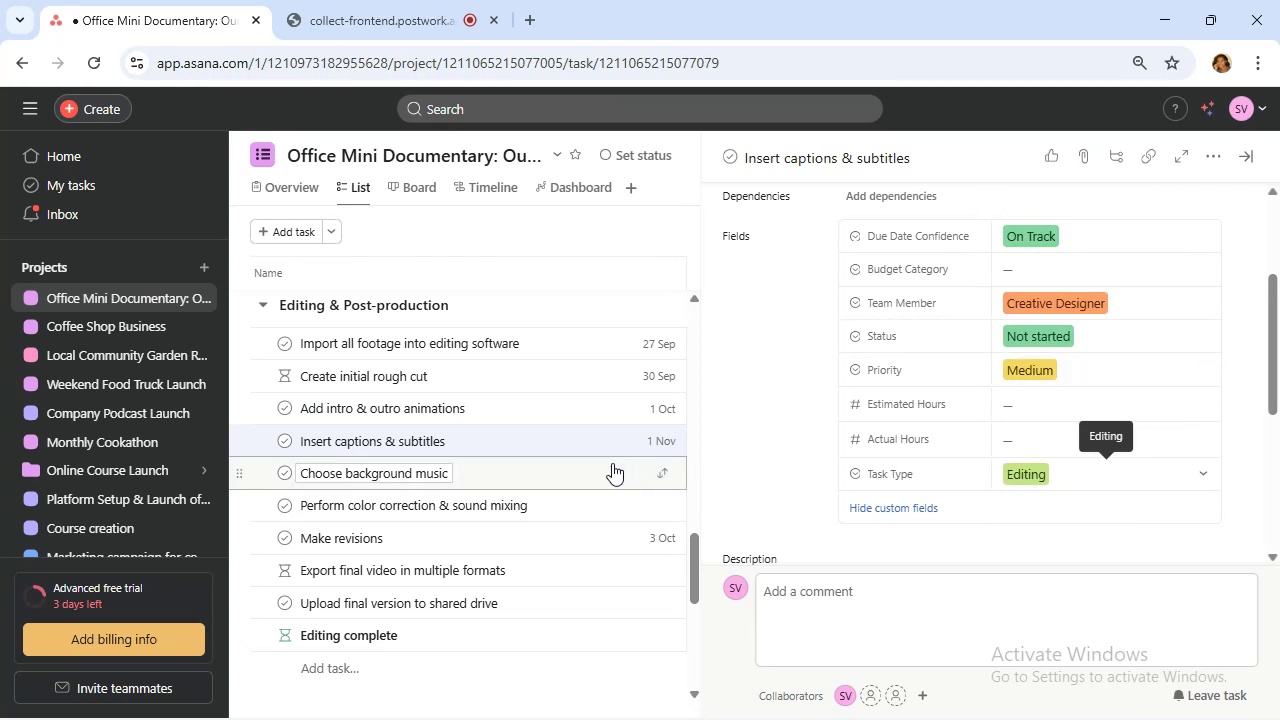 
left_click([601, 472])
 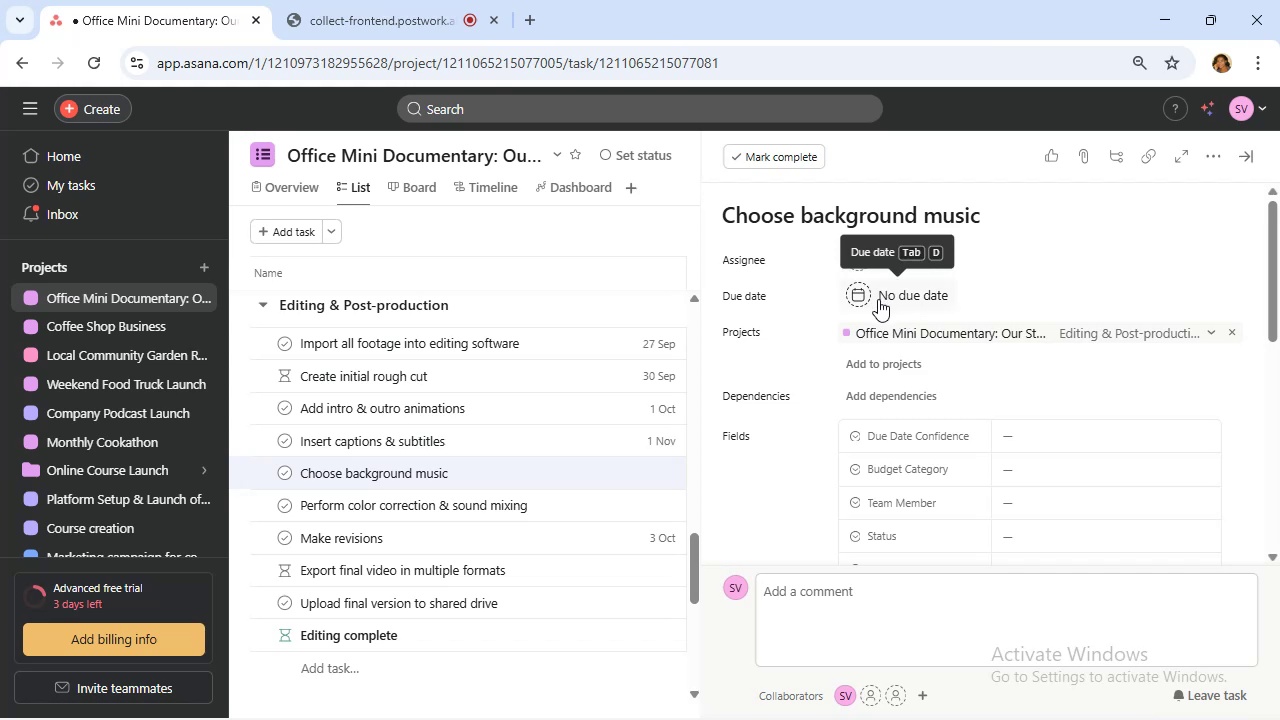 
left_click([878, 299])
 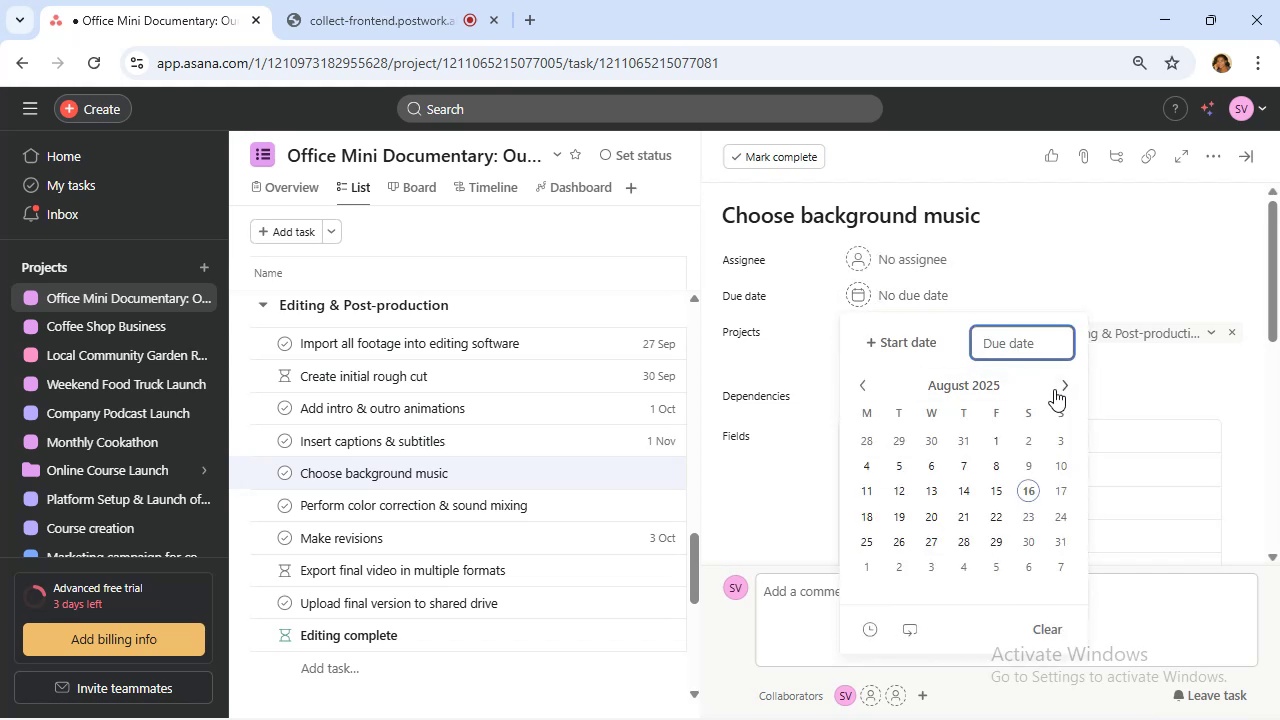 
left_click([1055, 389])
 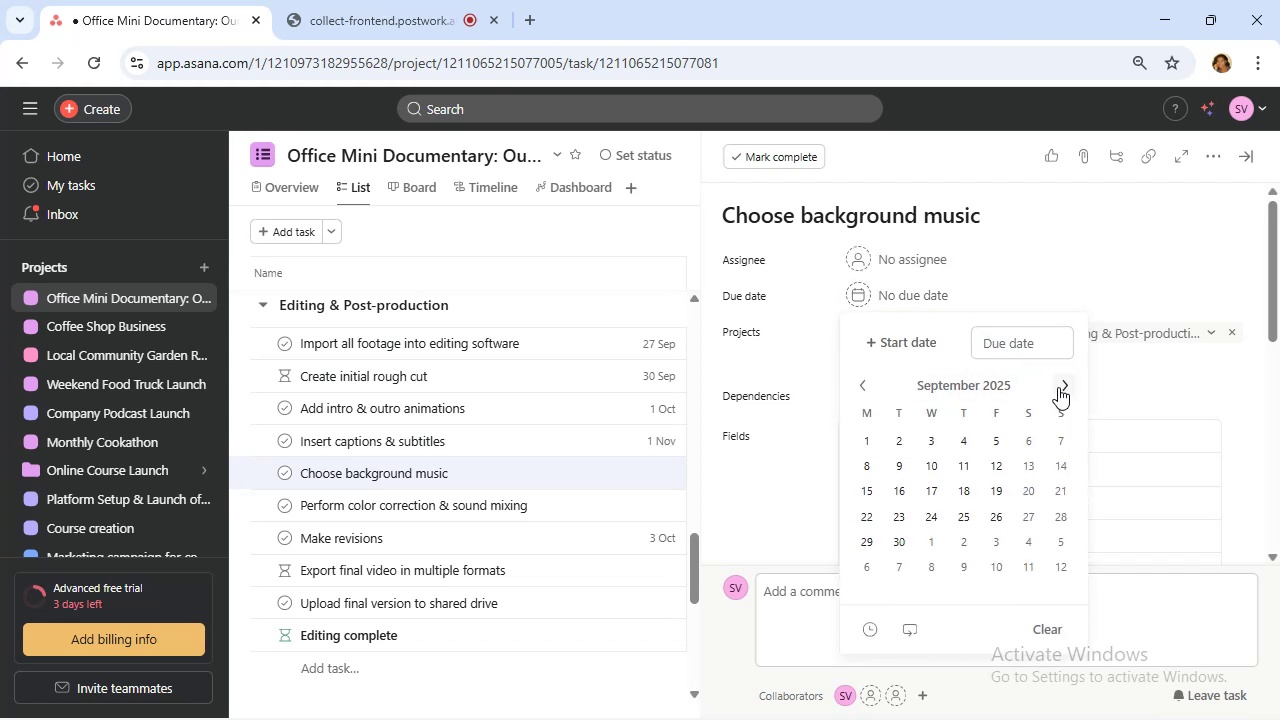 
left_click([1058, 387])
 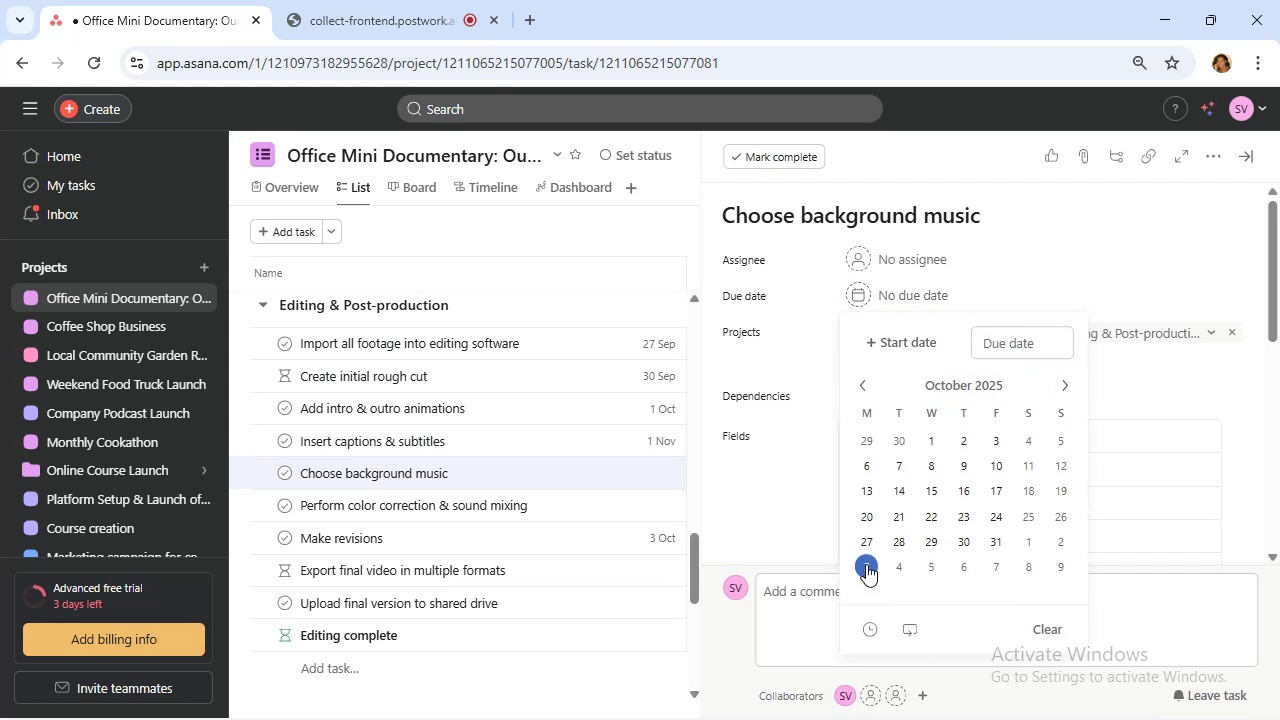 
left_click([866, 564])
 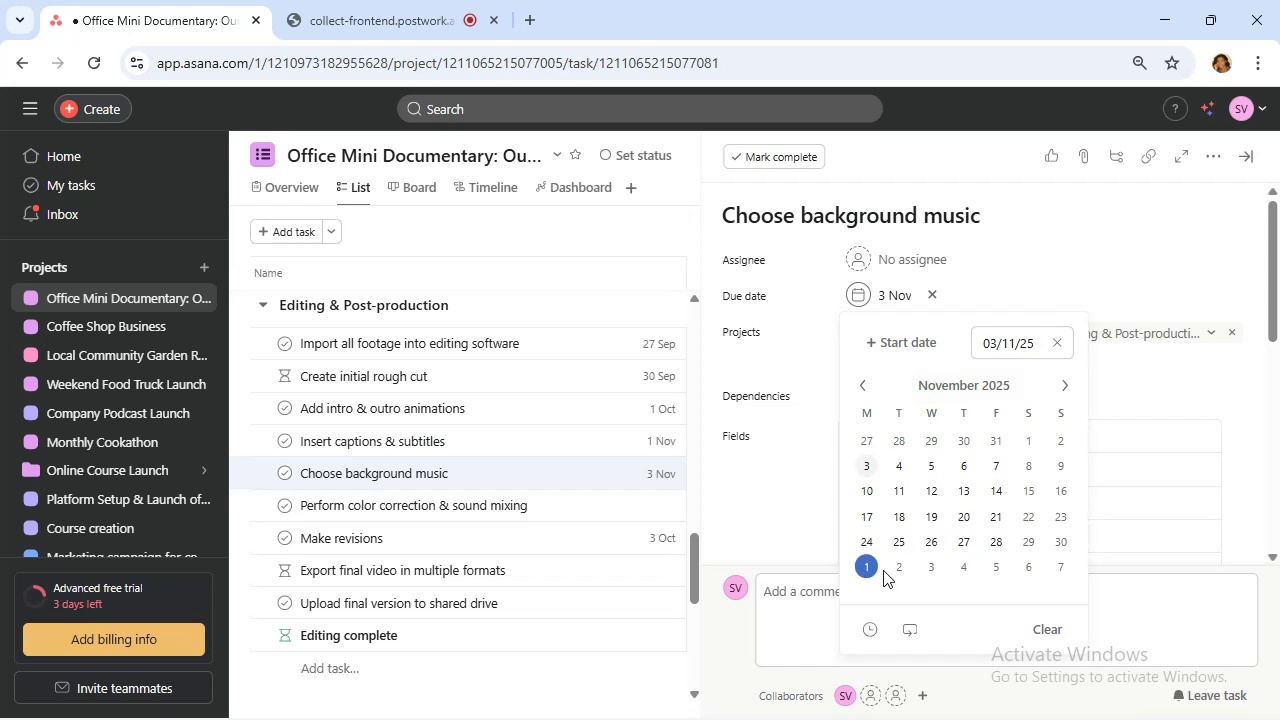 
wait(8.22)
 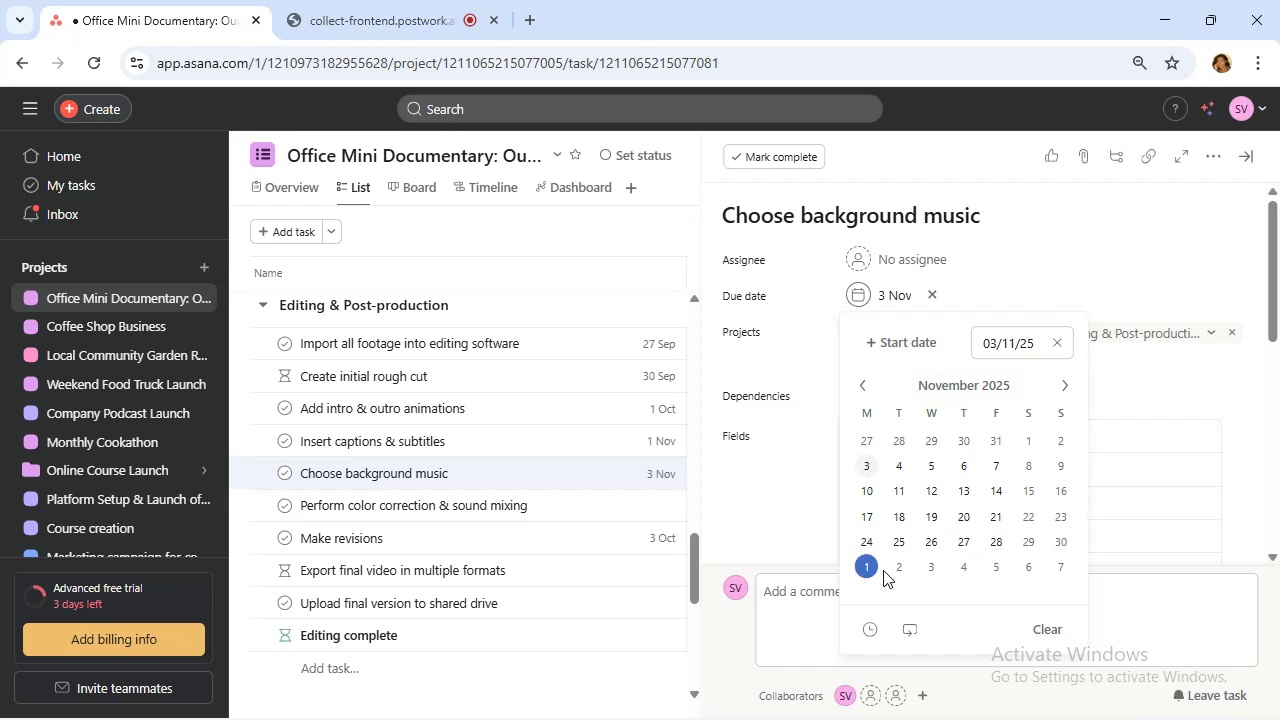 
left_click([1032, 442])
 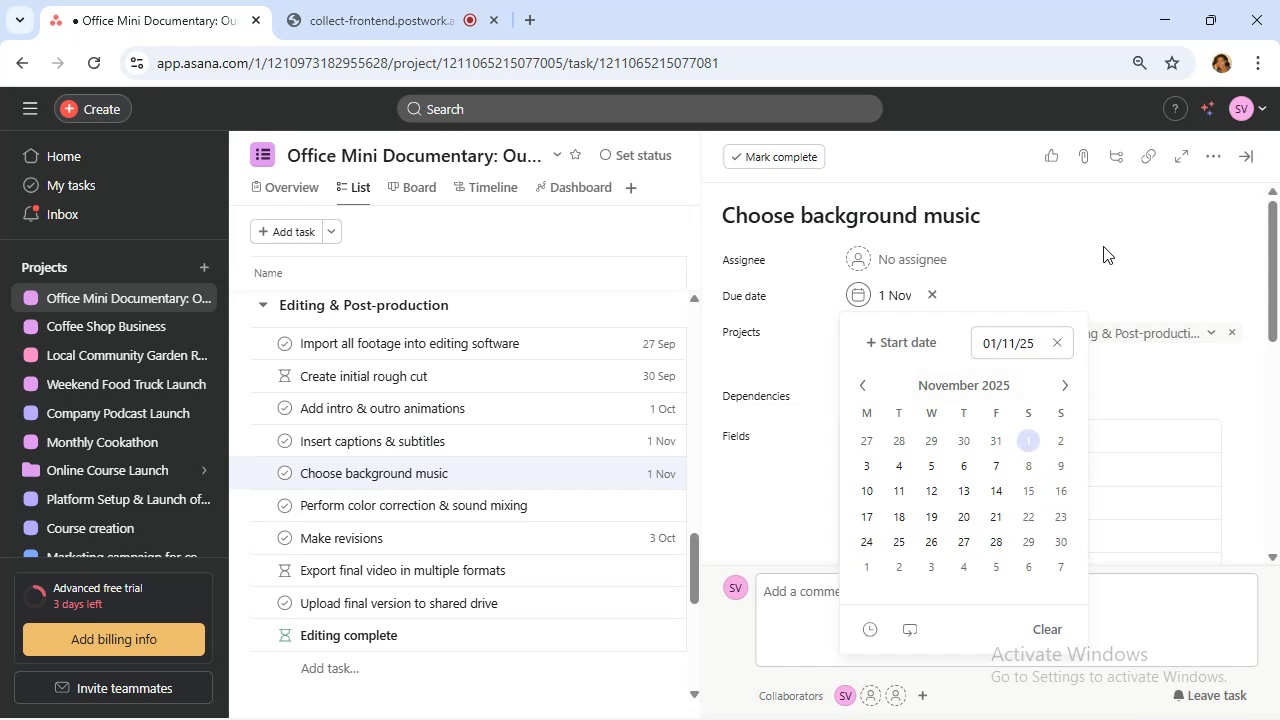 
left_click([1103, 246])
 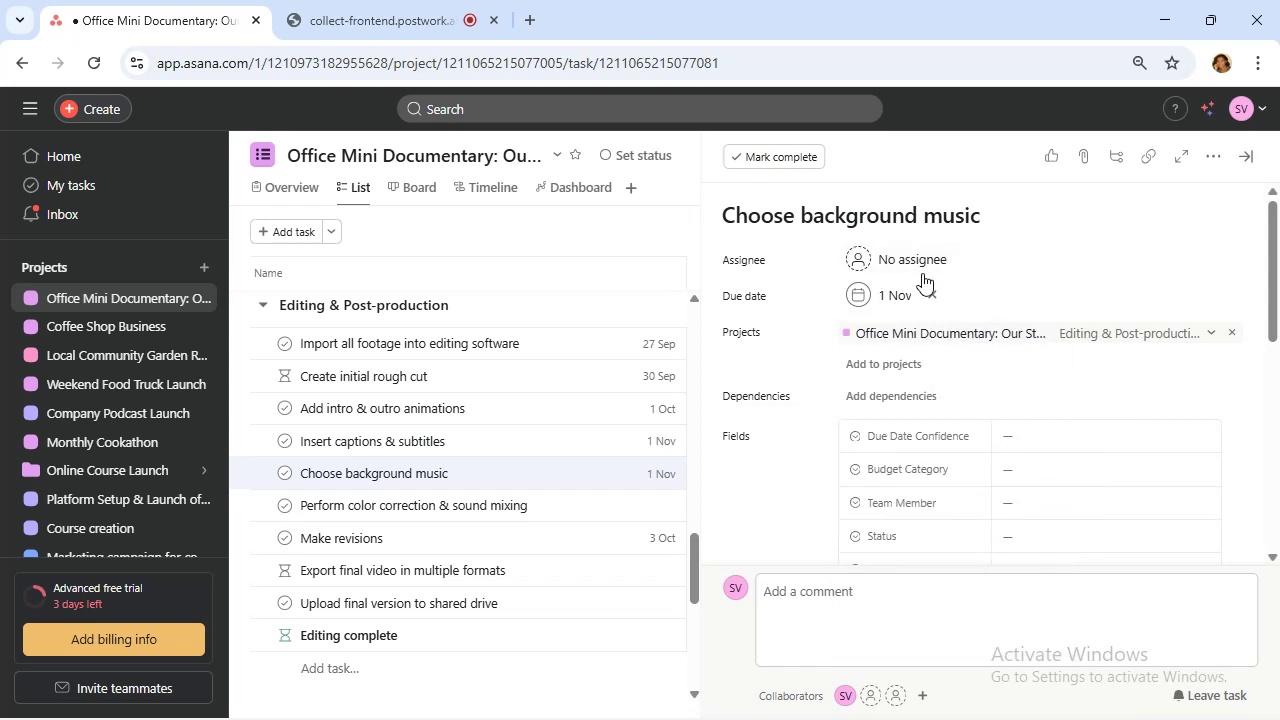 
left_click([881, 295])
 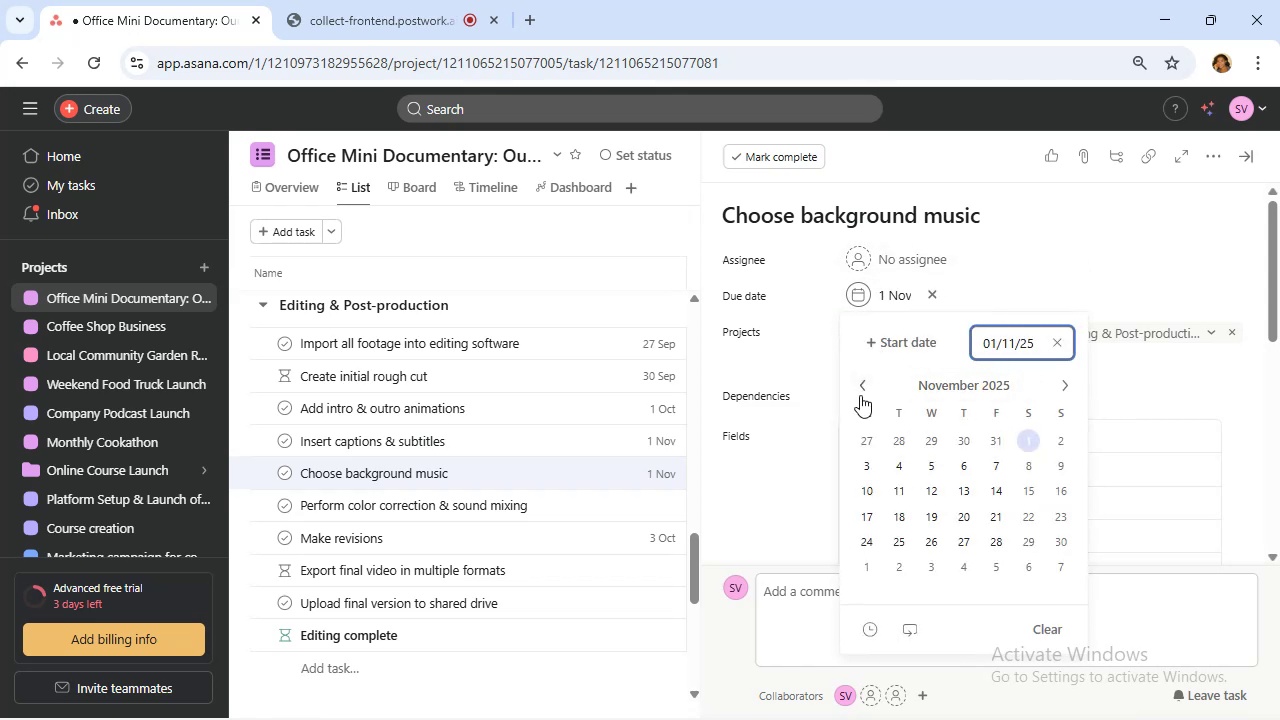 
left_click([860, 390])
 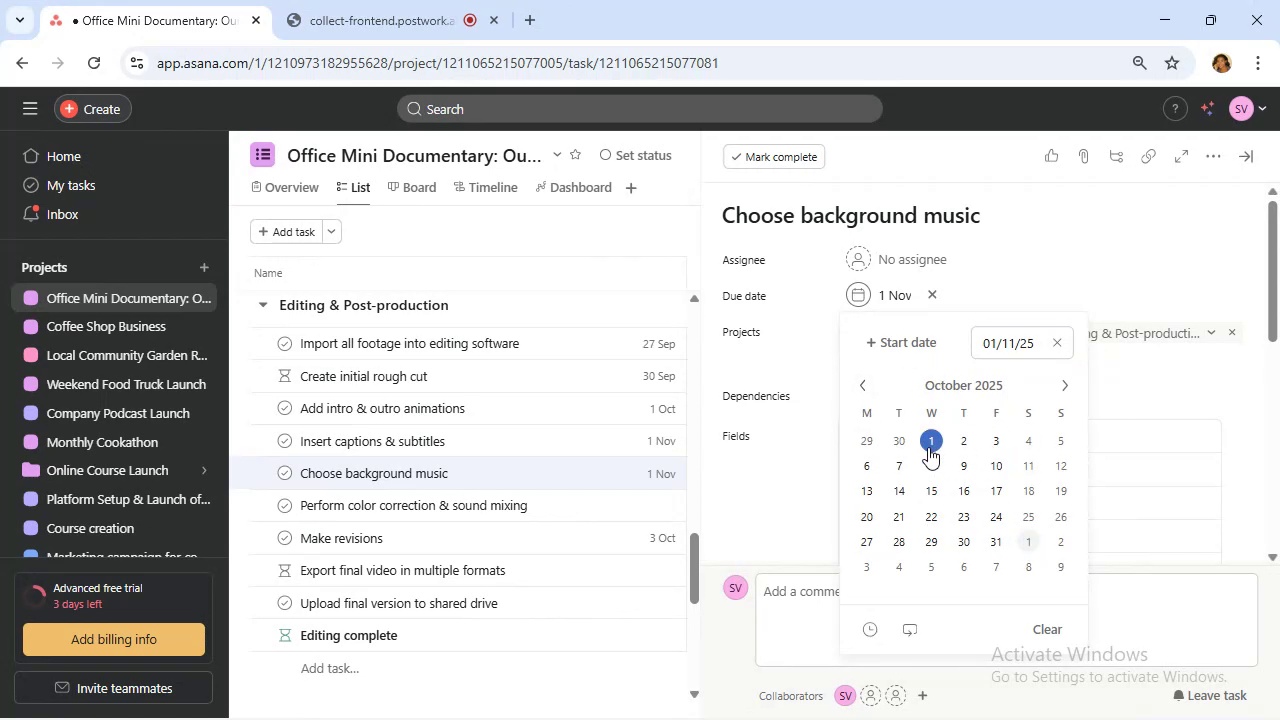 
left_click([928, 447])
 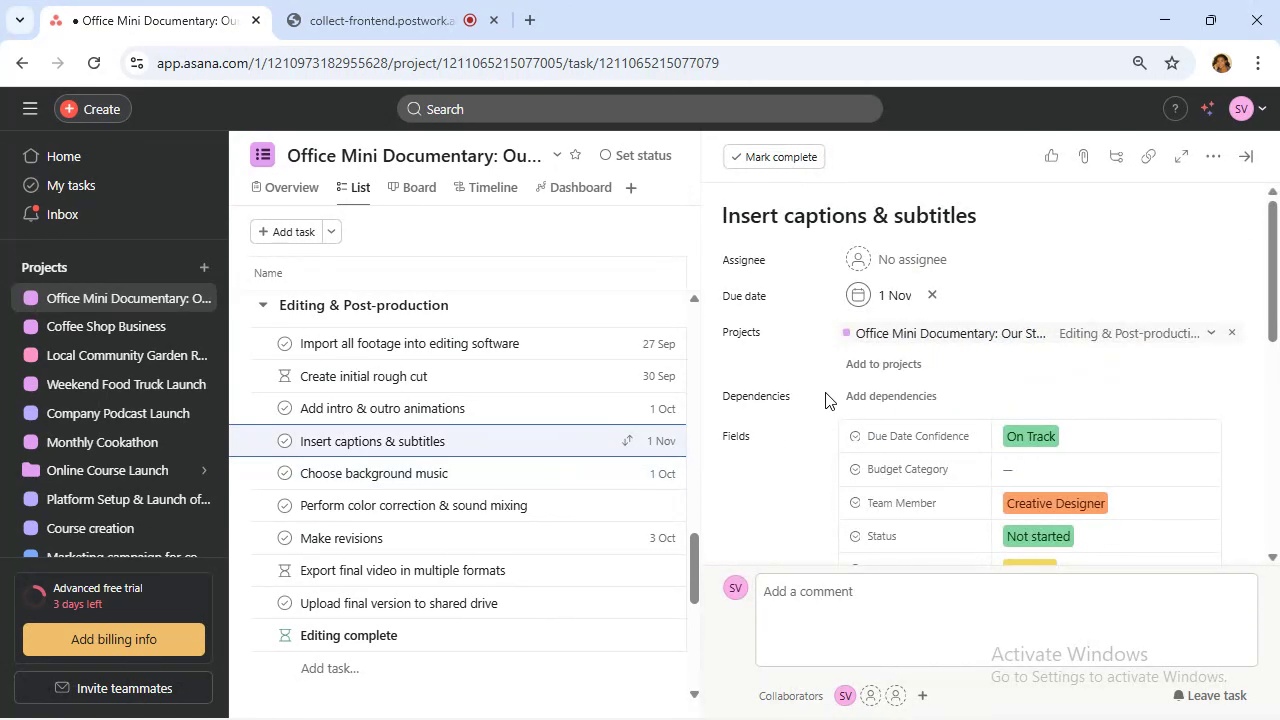 
left_click([864, 293])
 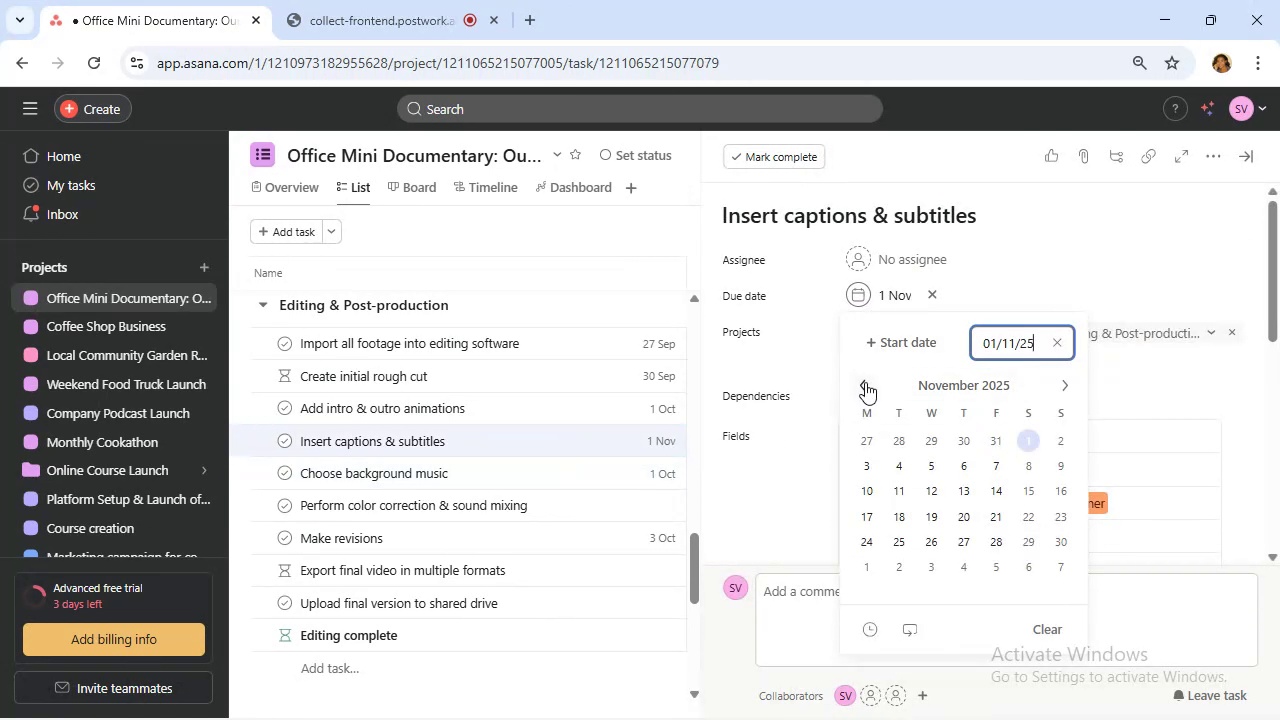 
left_click([867, 387])
 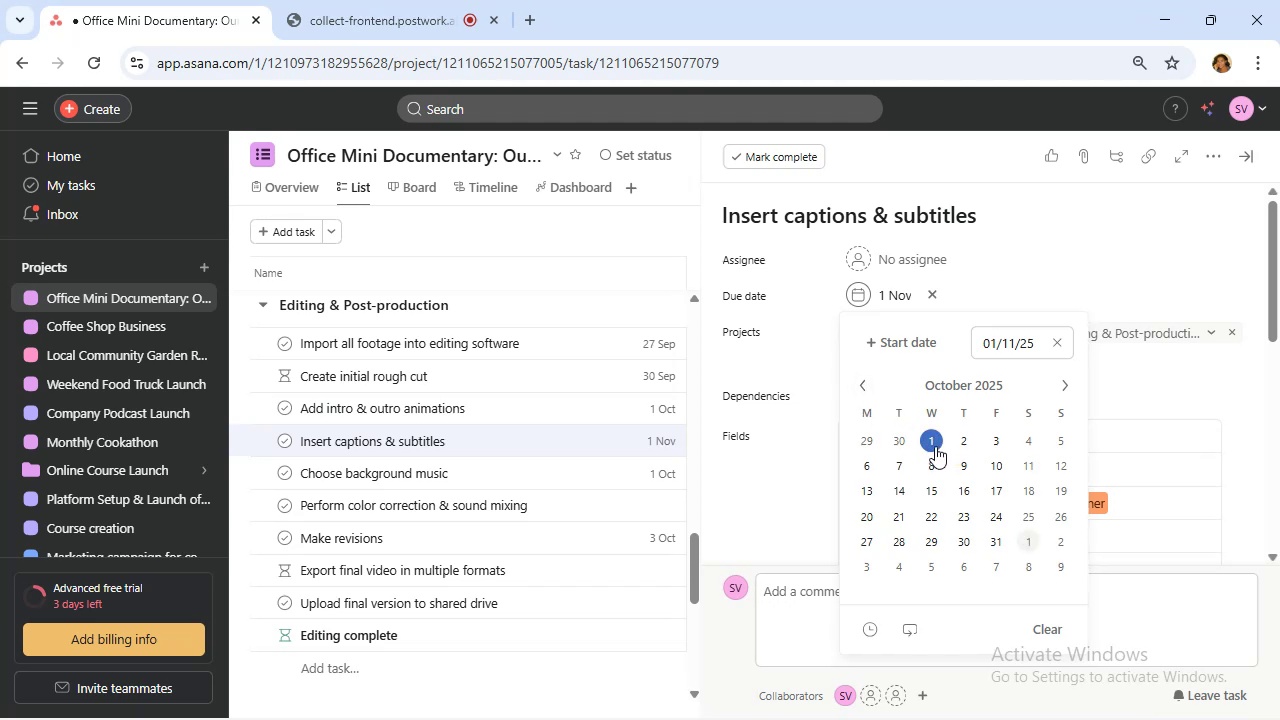 
left_click([928, 444])
 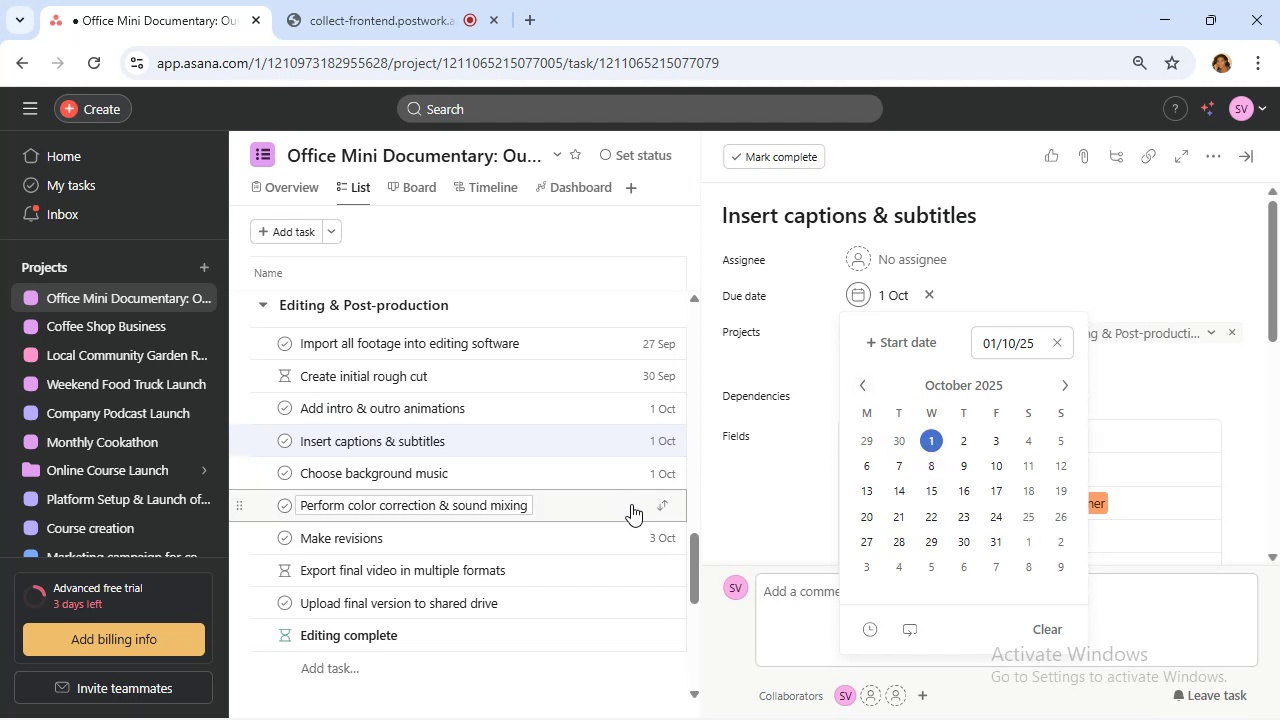 
left_click([606, 502])
 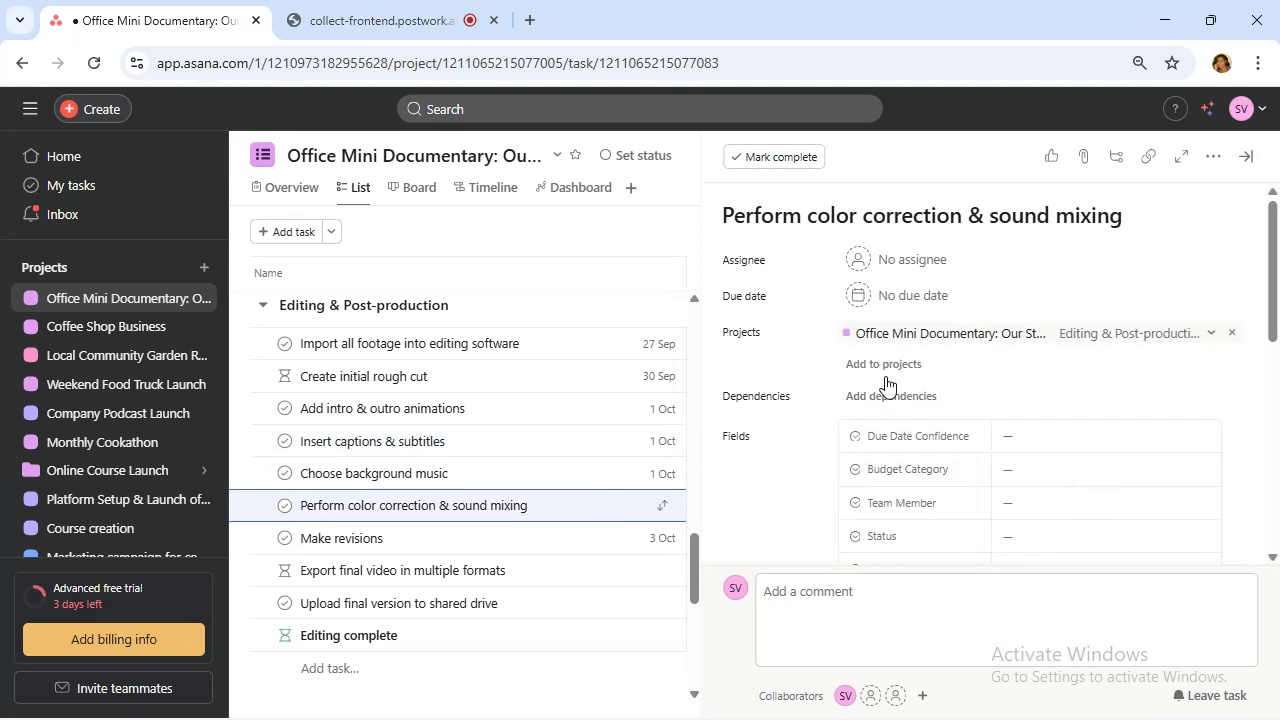 
left_click([880, 300])
 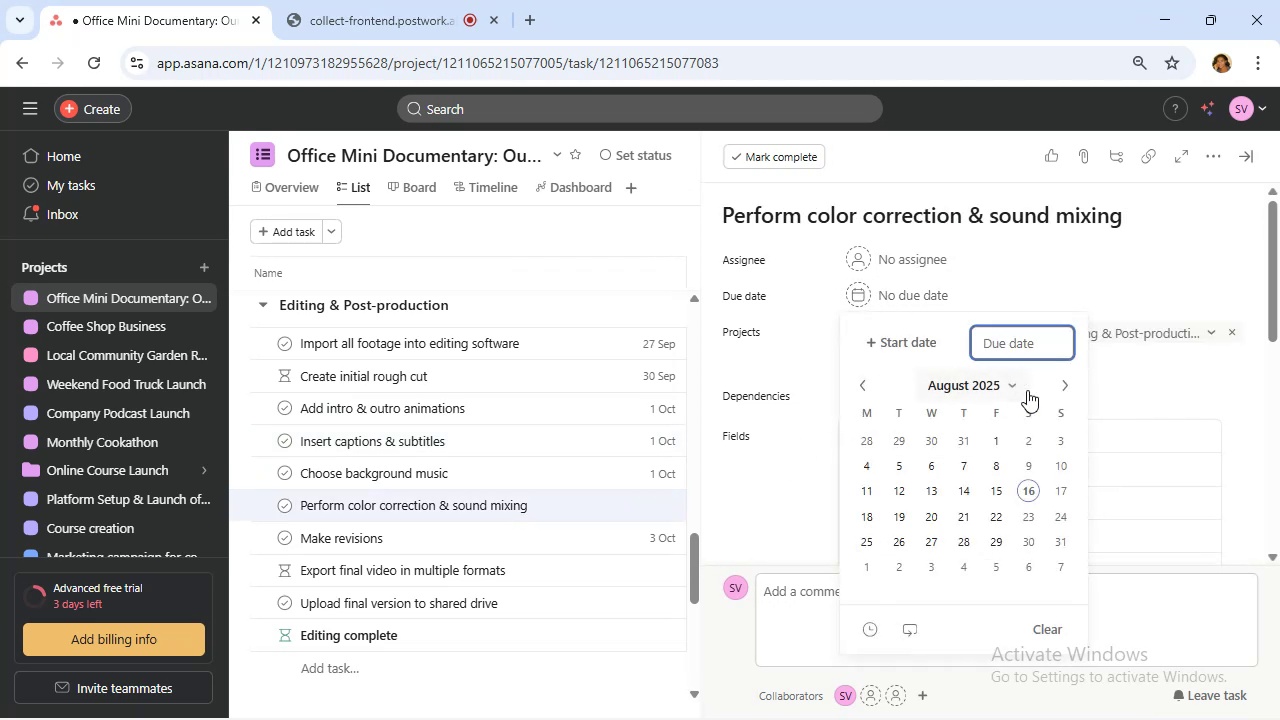 
left_click([1051, 388])
 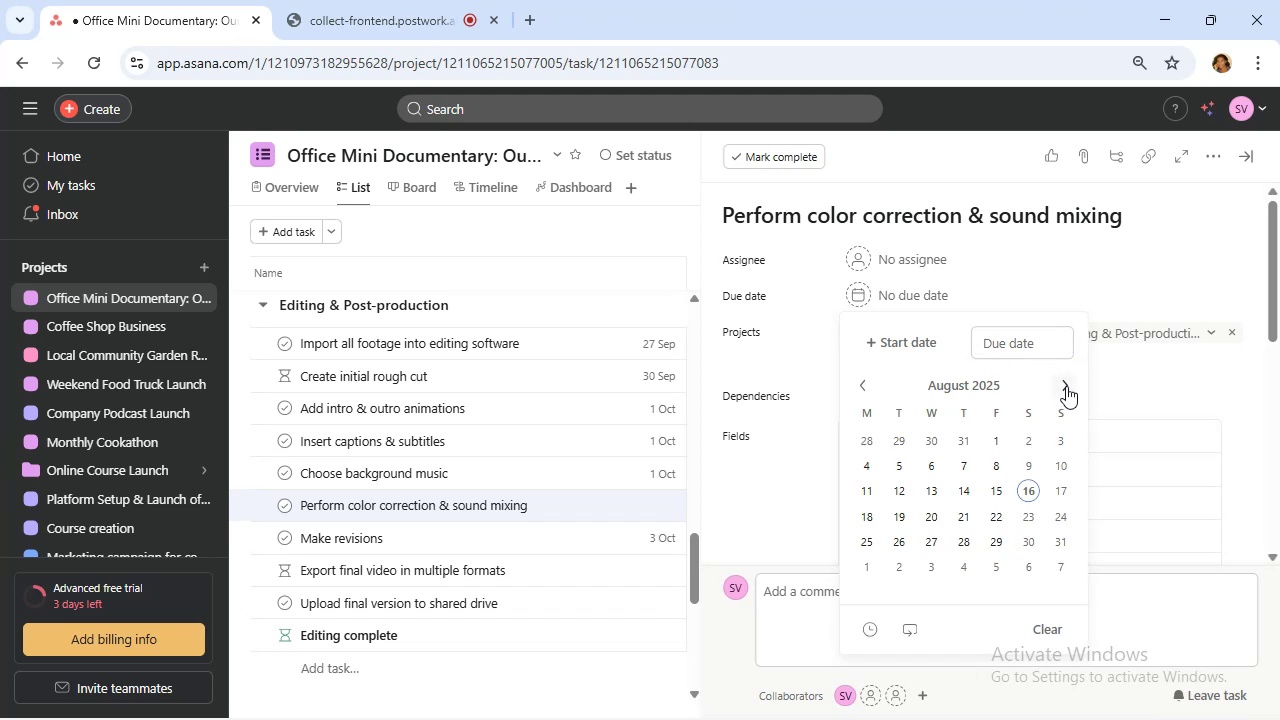 
left_click([1066, 386])
 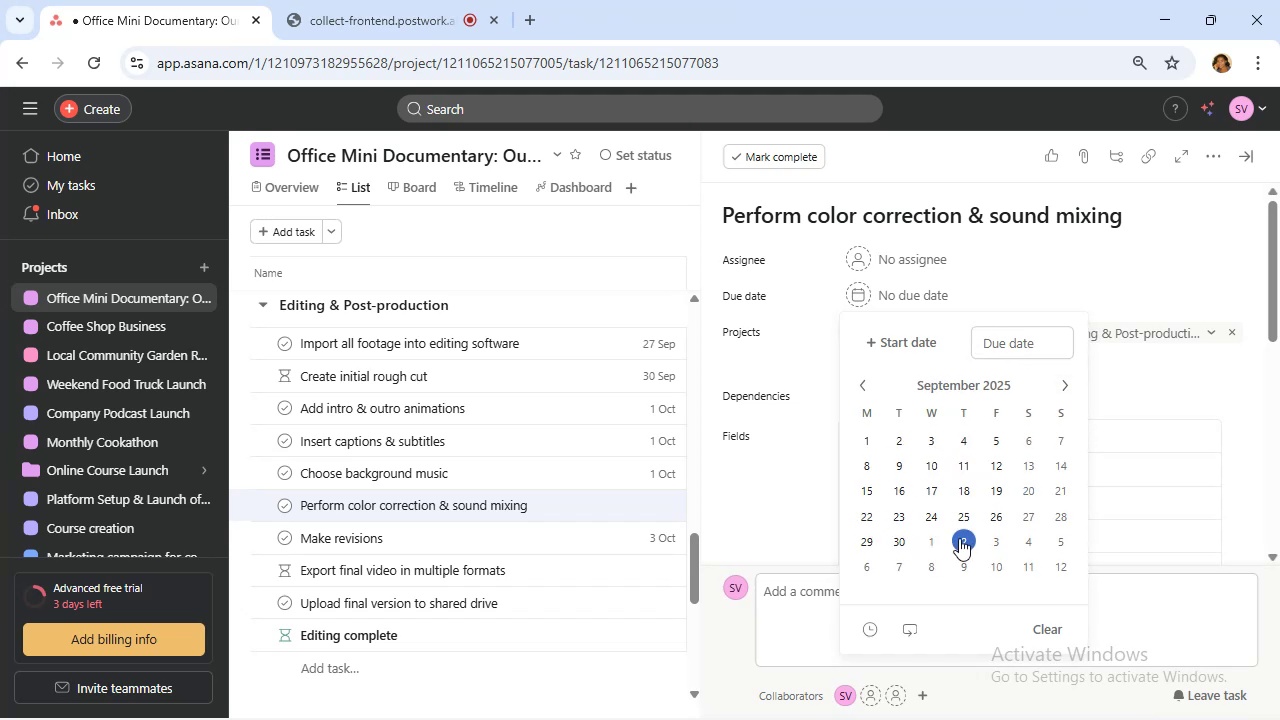 
left_click([959, 538])
 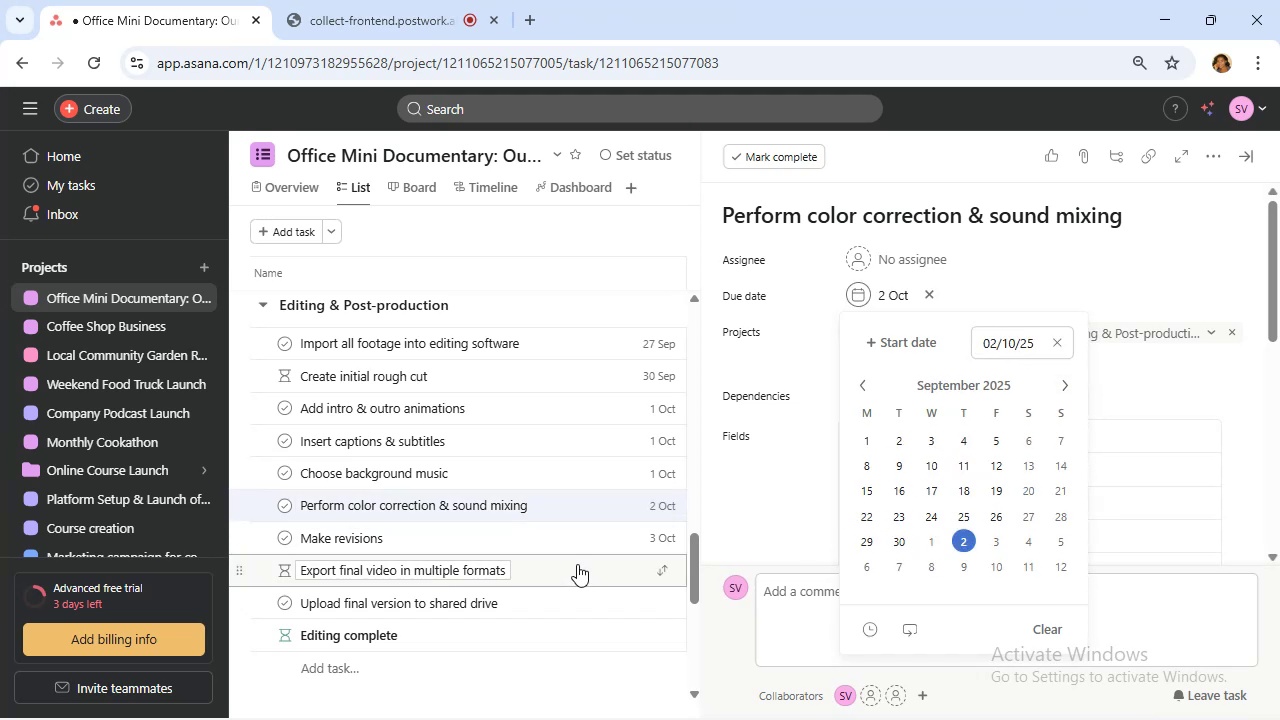 
left_click([577, 564])
 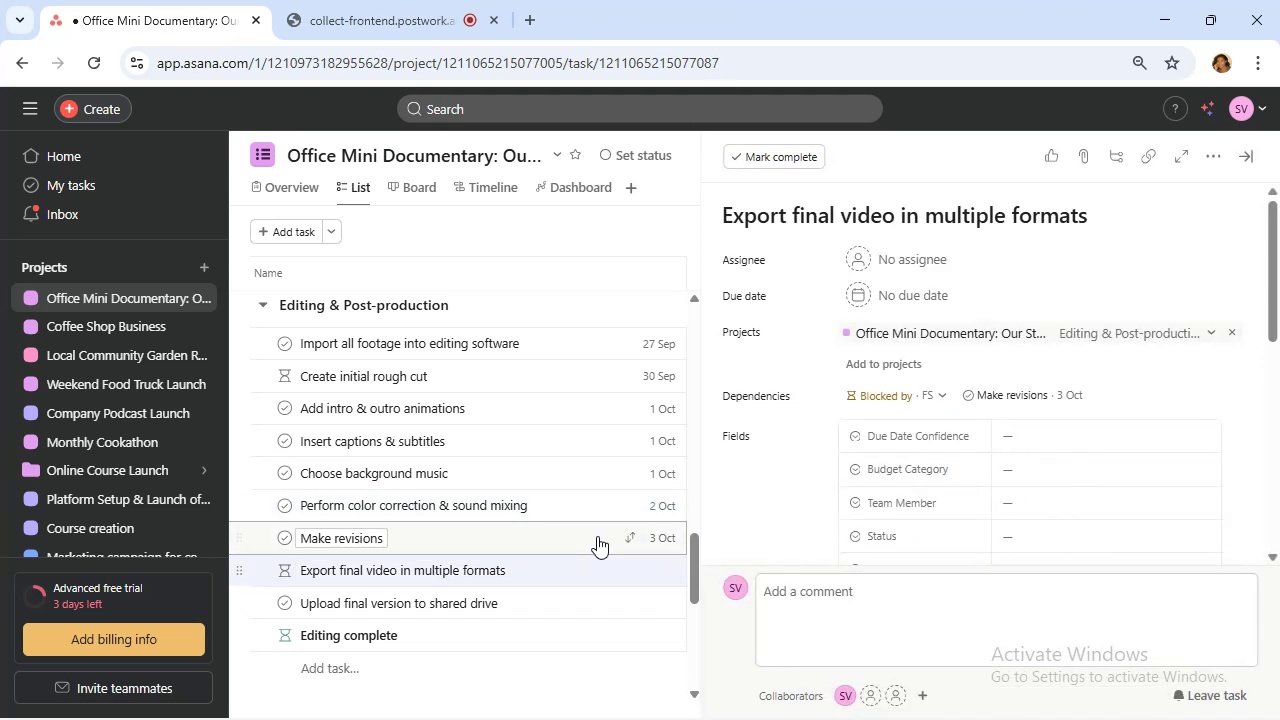 
left_click([919, 303])
 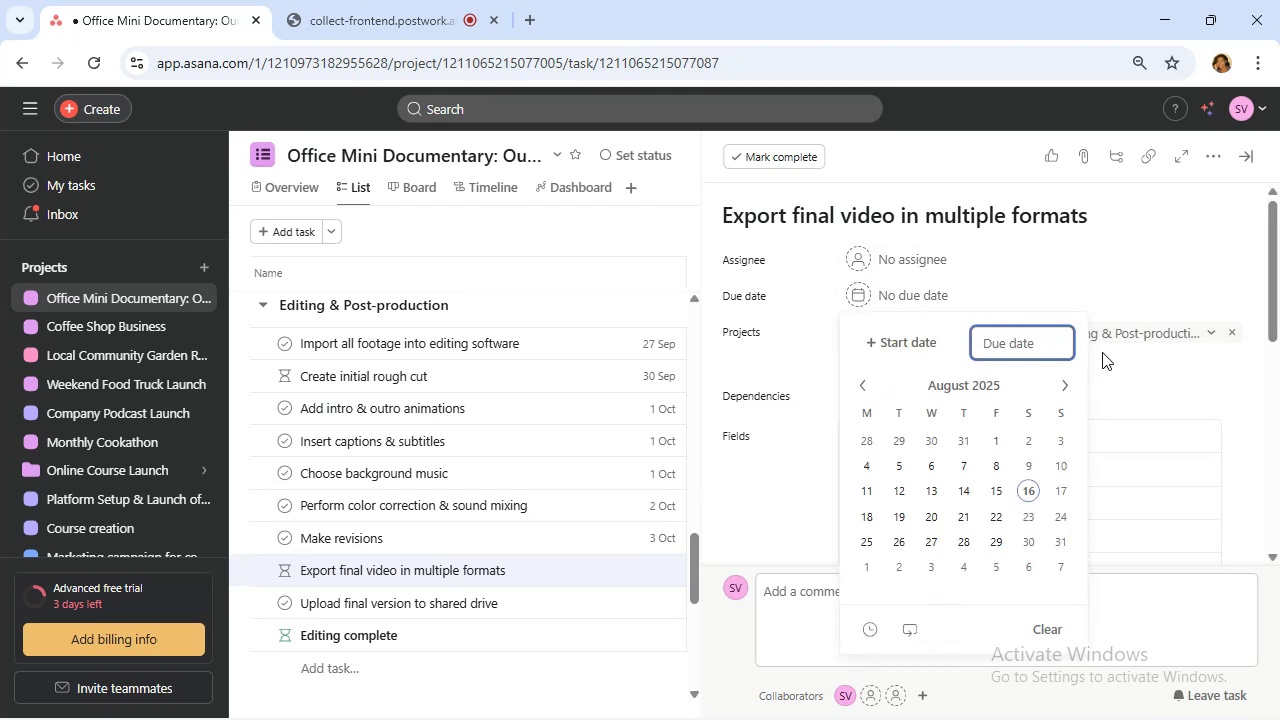 
wait(8.85)
 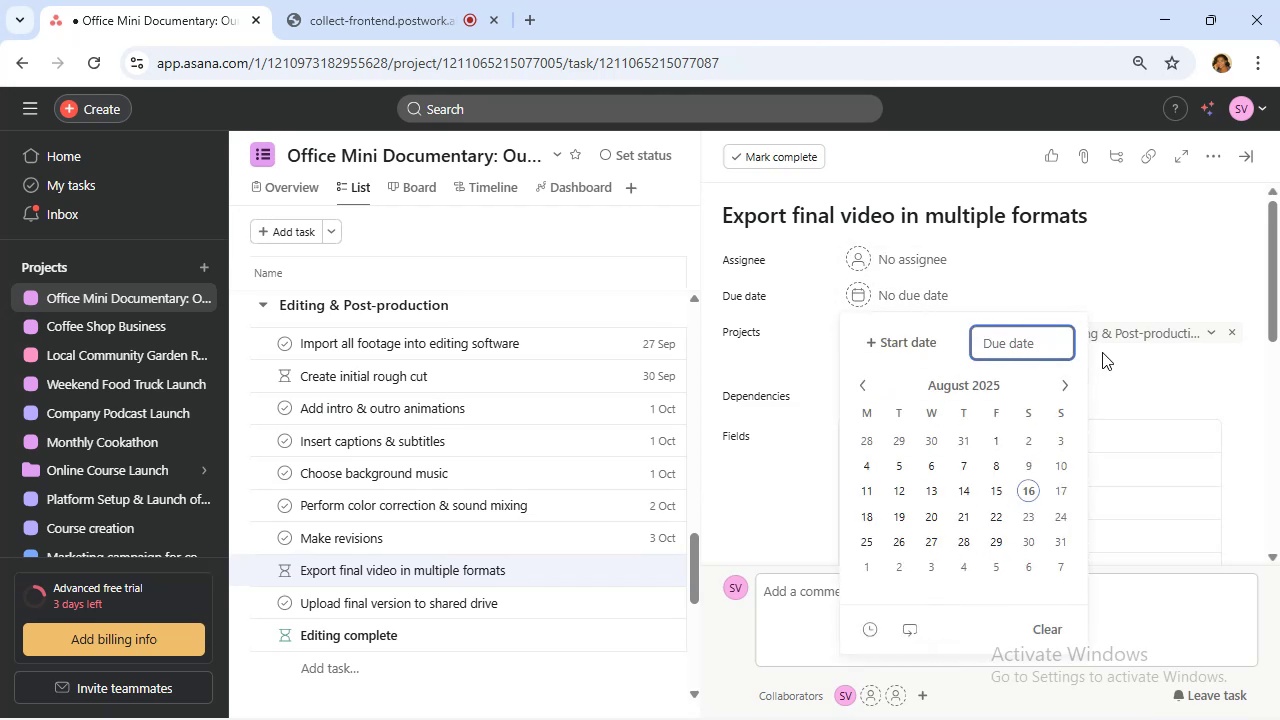 
left_click([870, 563])
 